 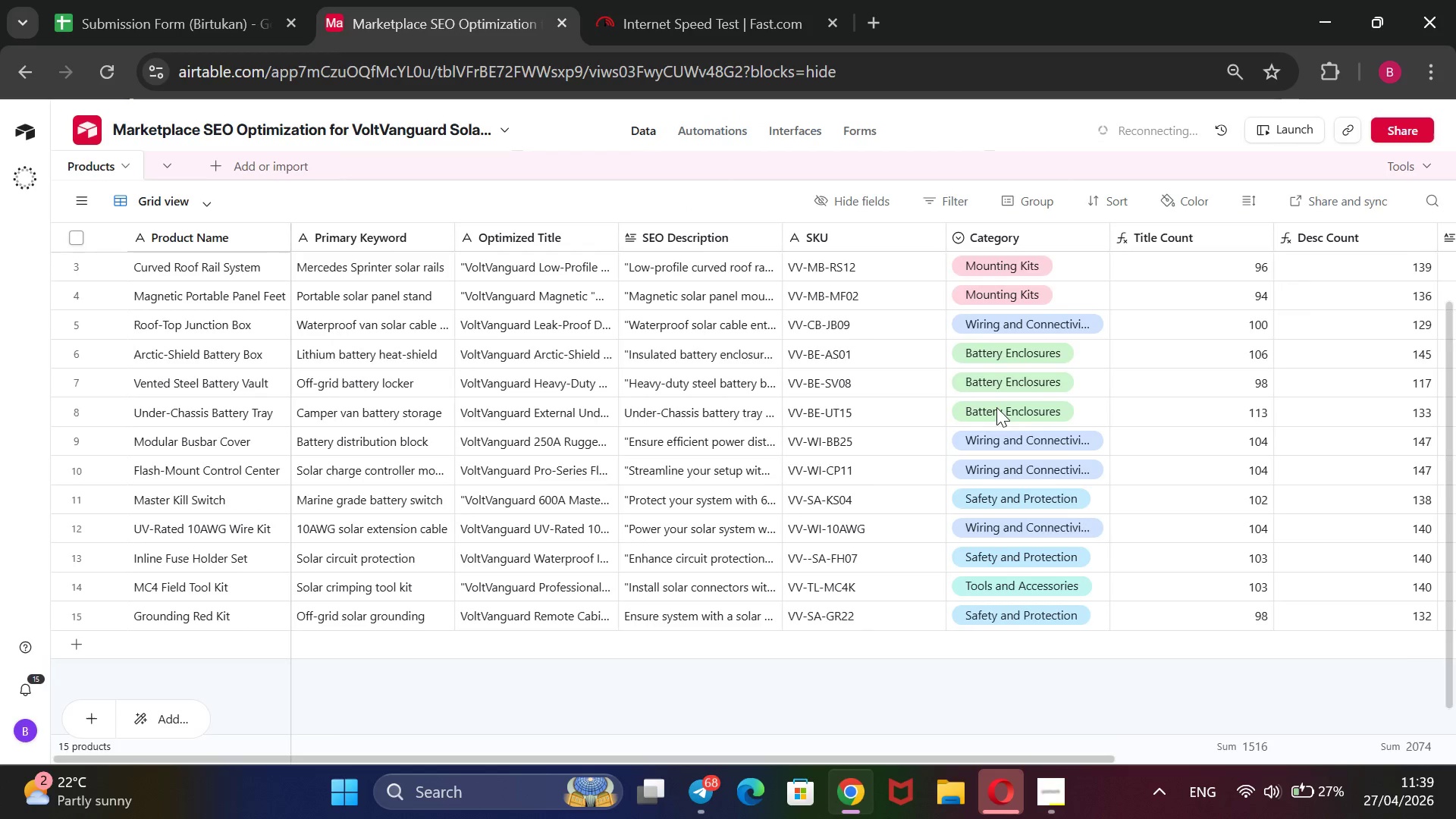 
mouse_move([1005, 389])
 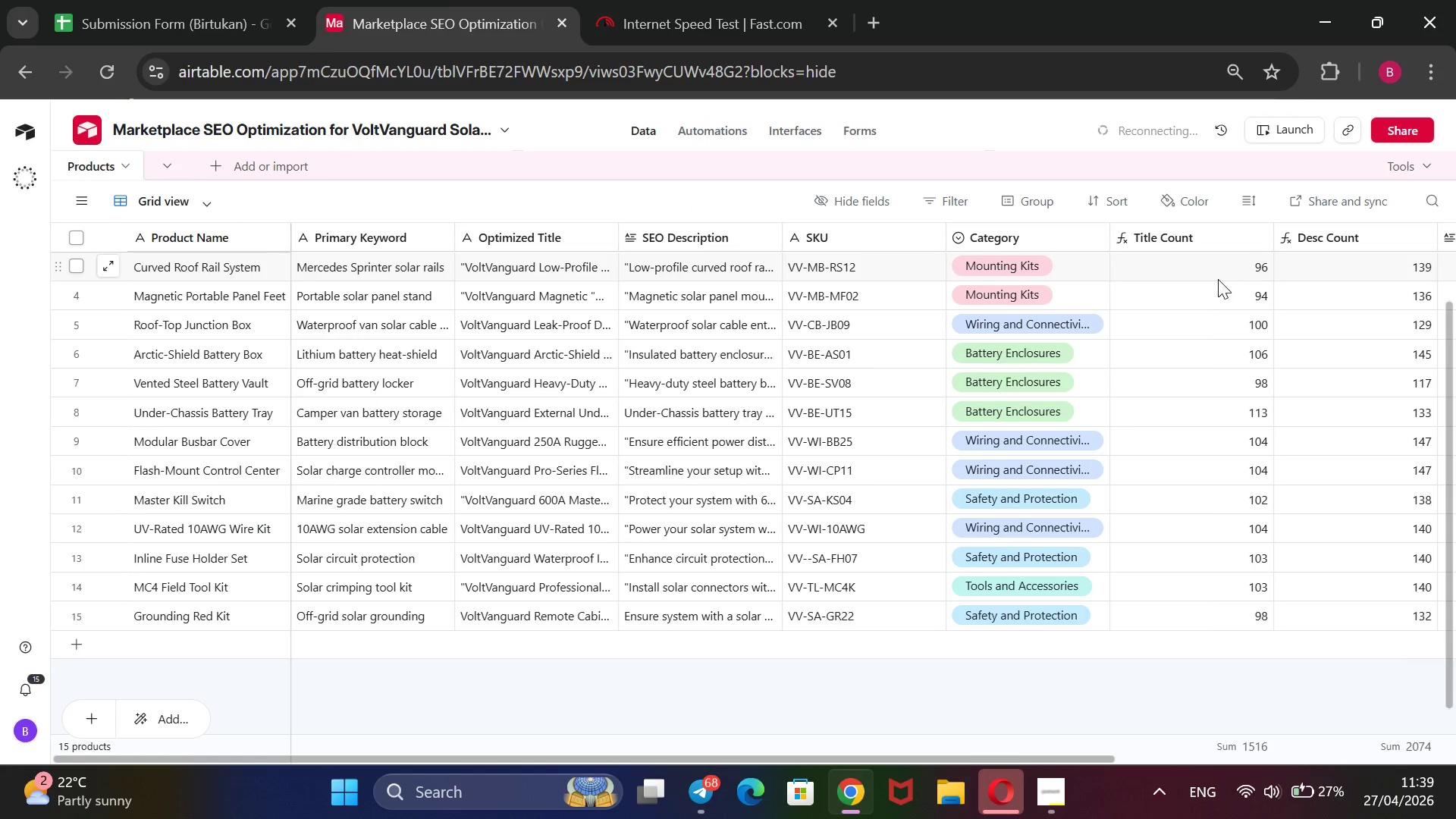 
scroll: coordinate [1218, 279], scroll_direction: down, amount: 1.0
 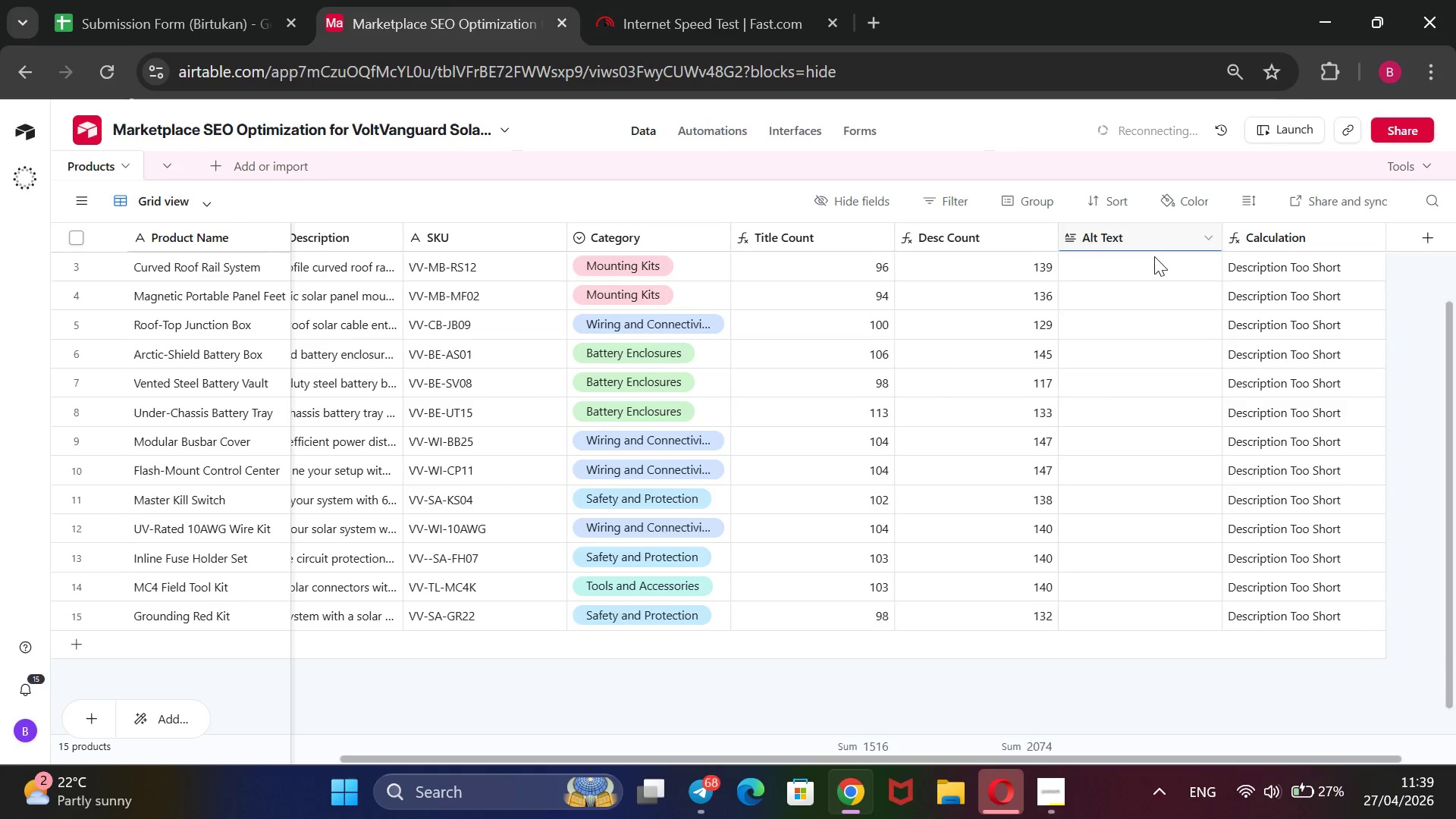 
double_click([1158, 264])
 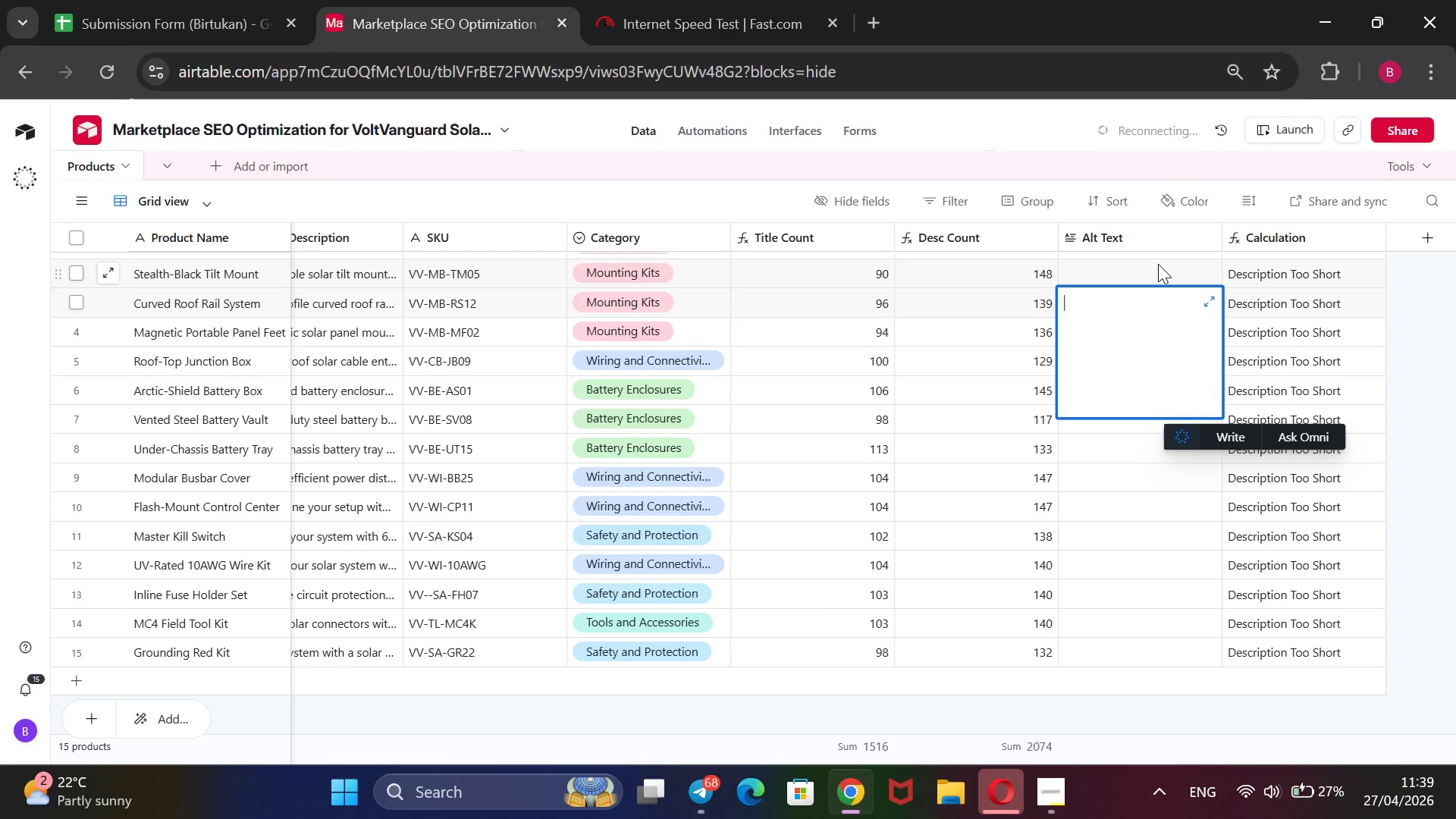 
left_click([1158, 264])
 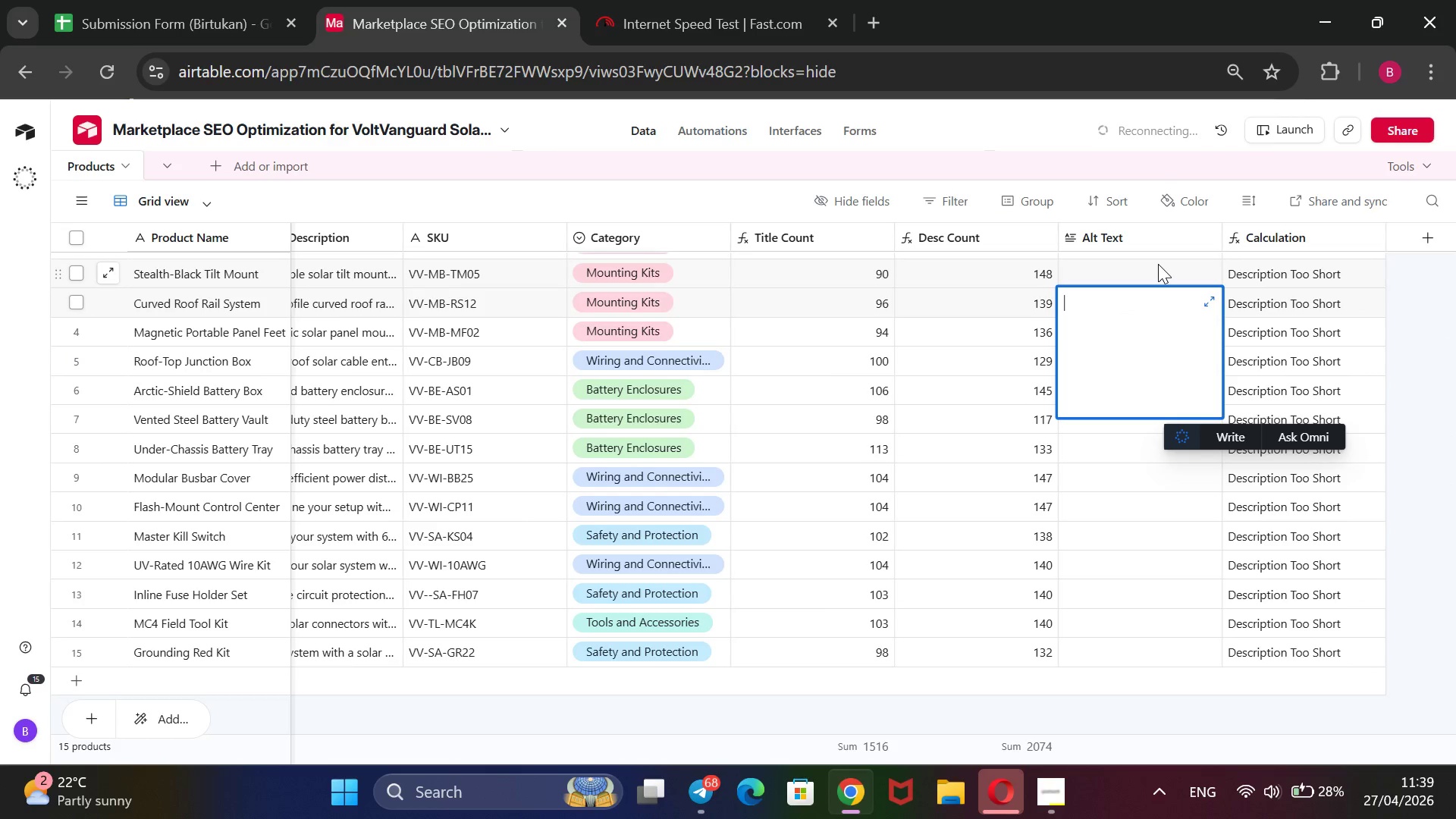 
scroll: coordinate [1158, 264], scroll_direction: up, amount: 6.0
 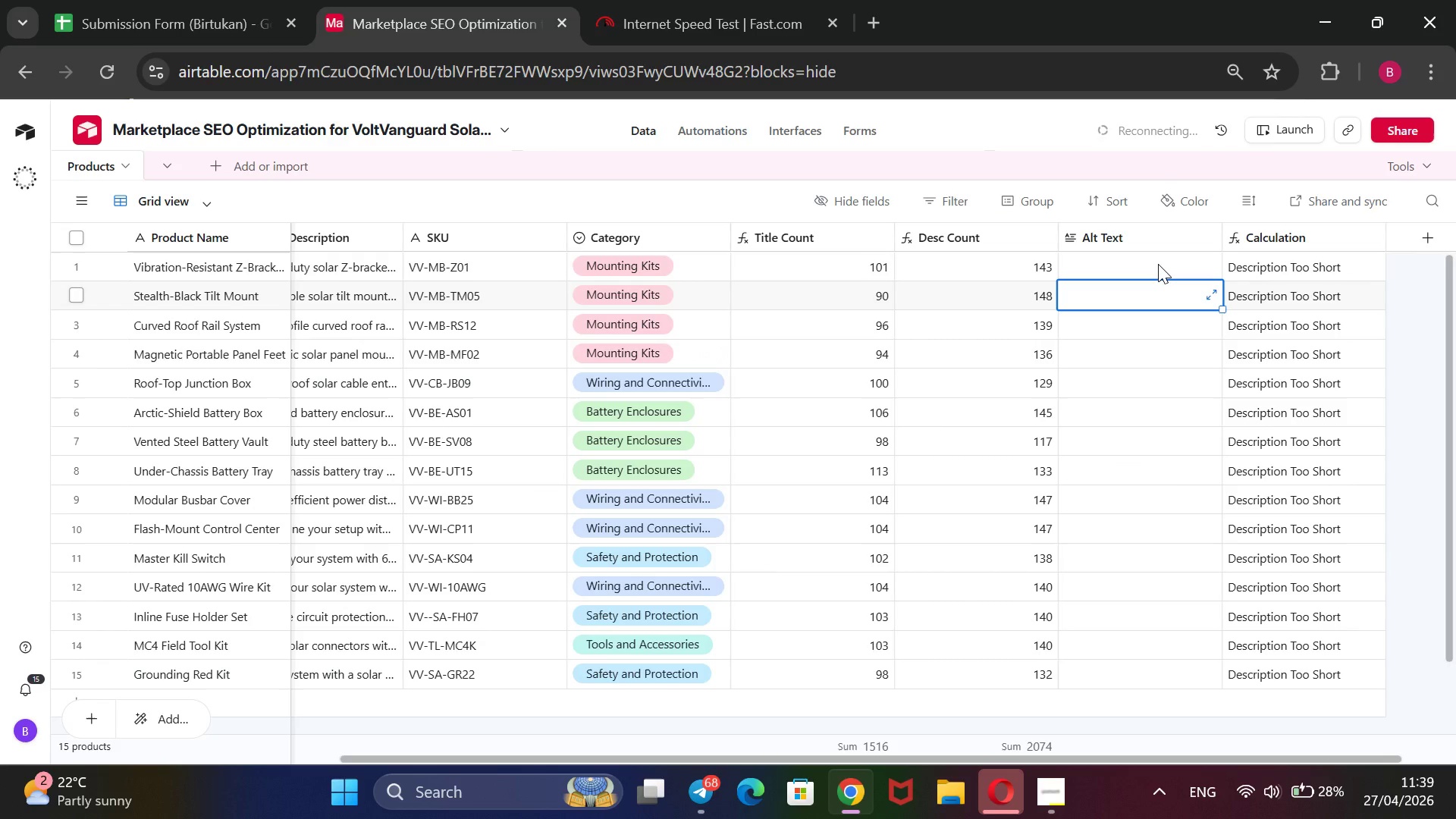 
left_click([1158, 264])
 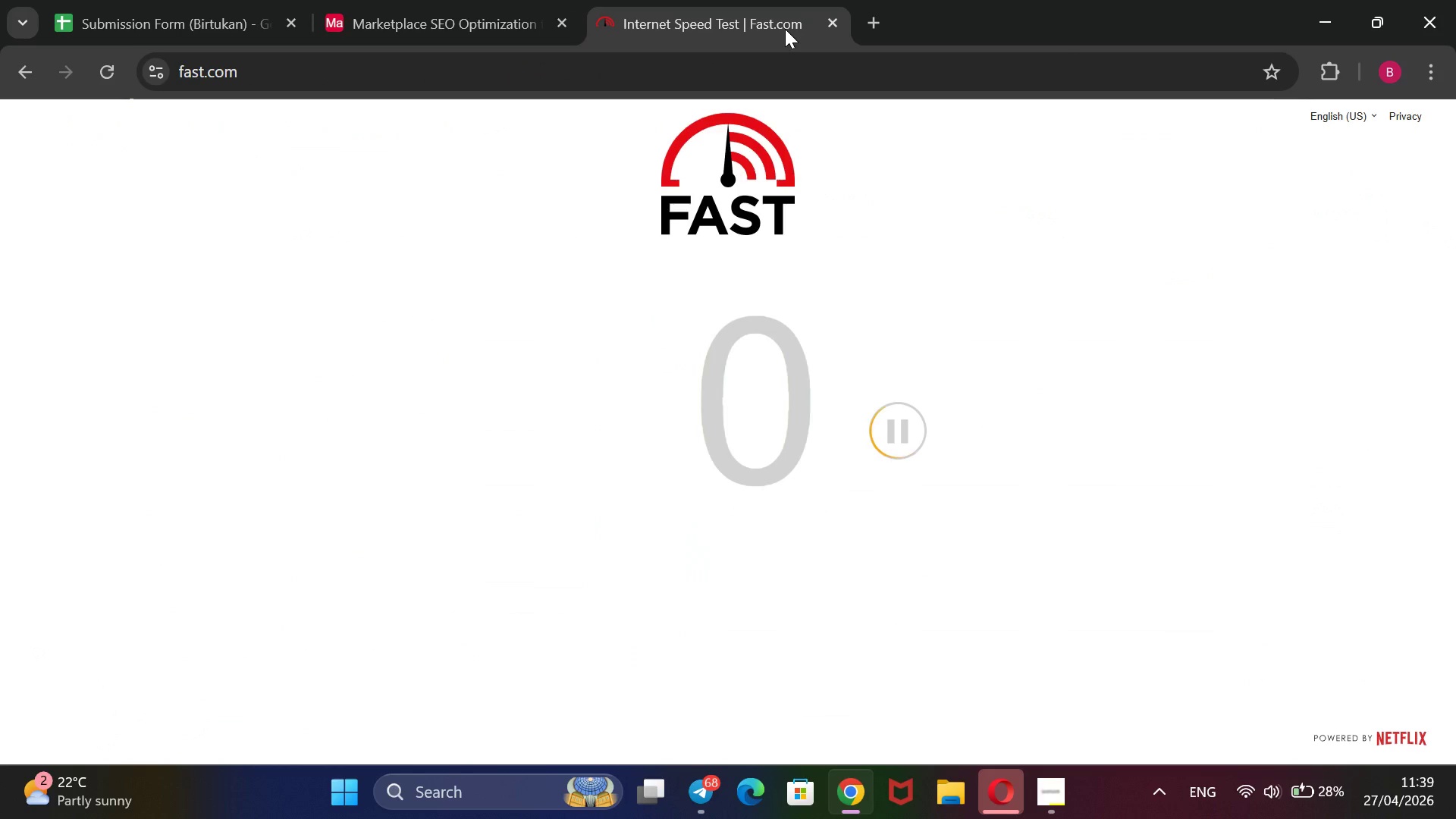 
left_click([785, 28])
 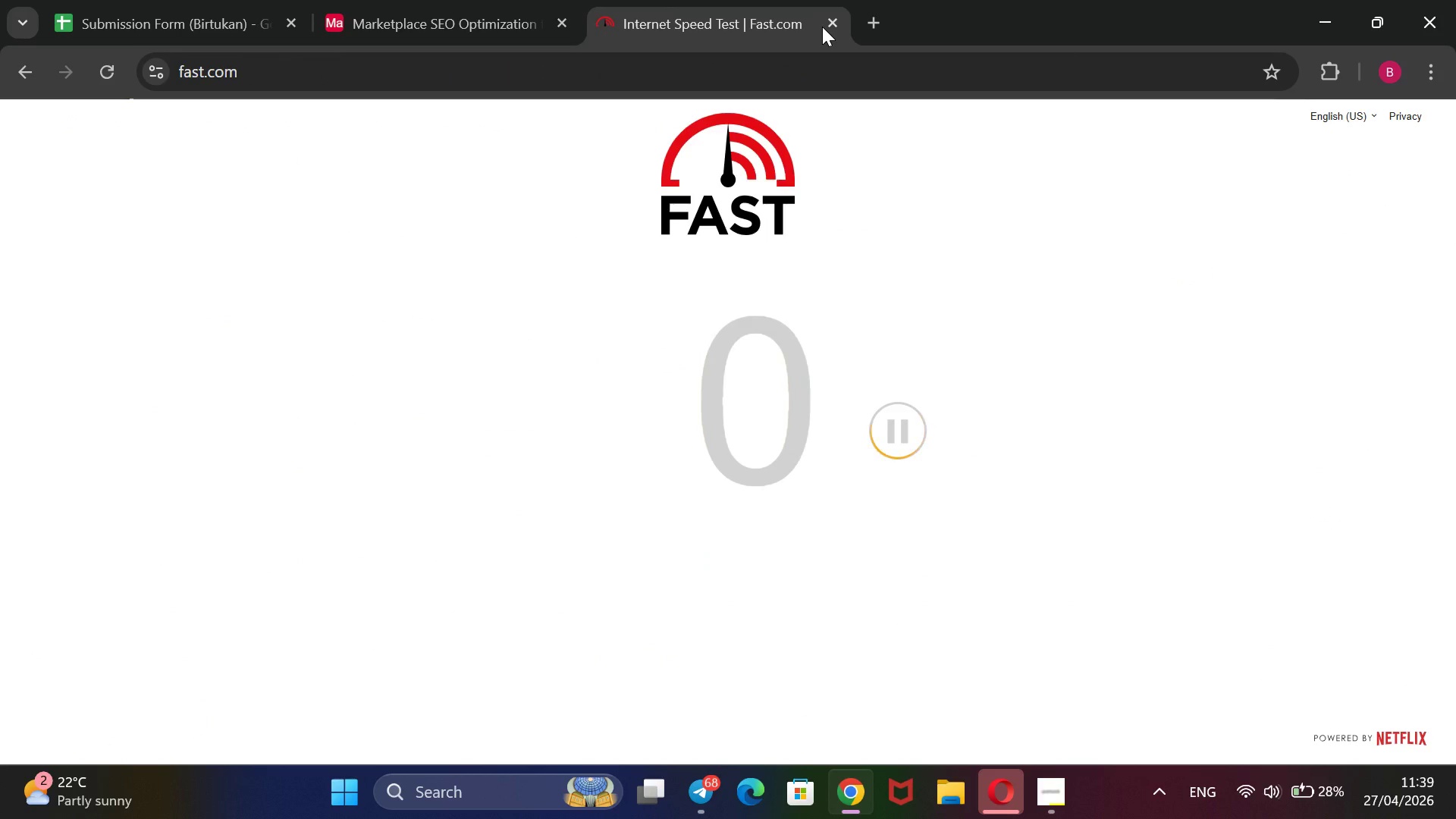 
left_click([822, 27])
 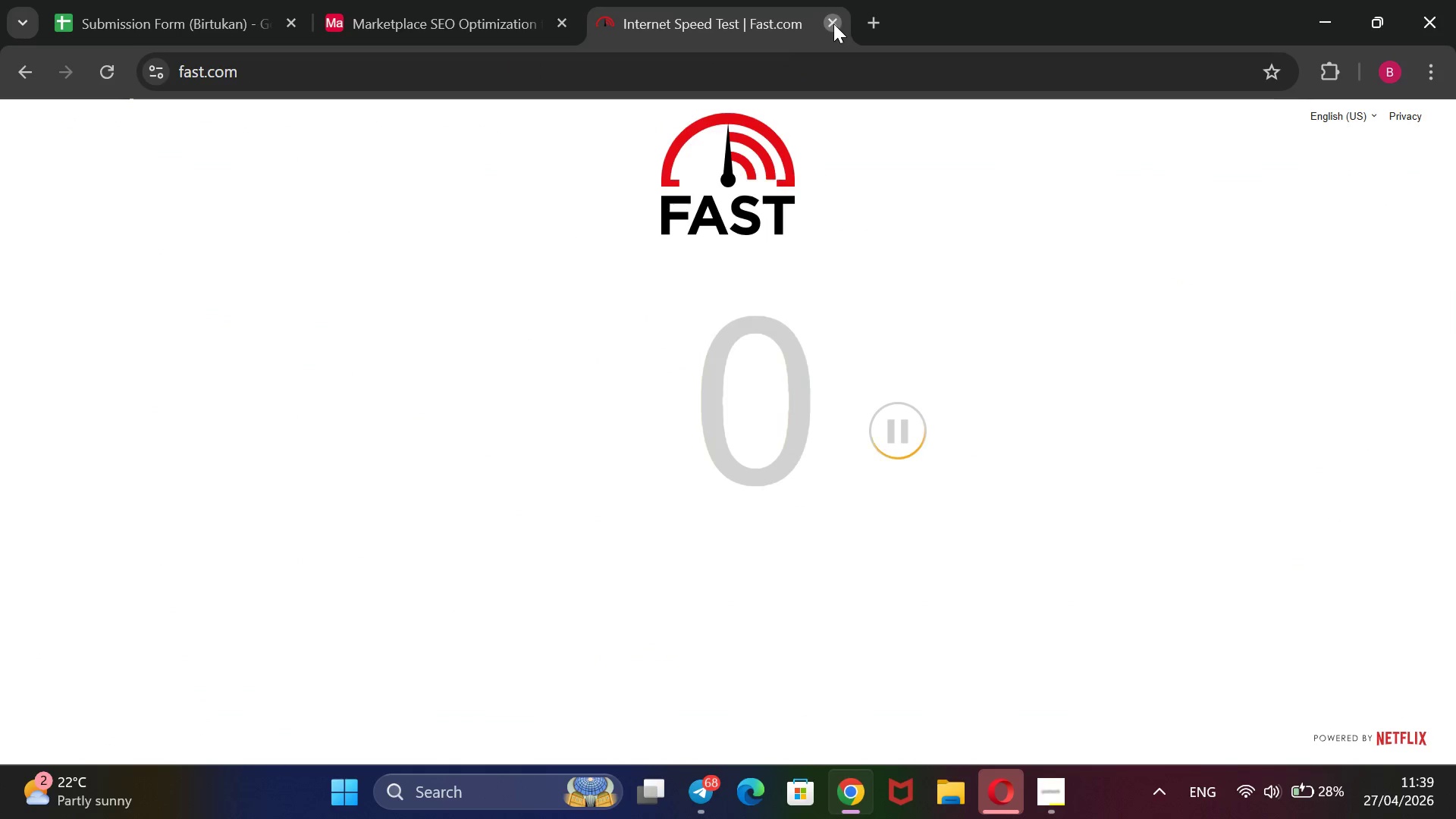 
left_click([833, 24])
 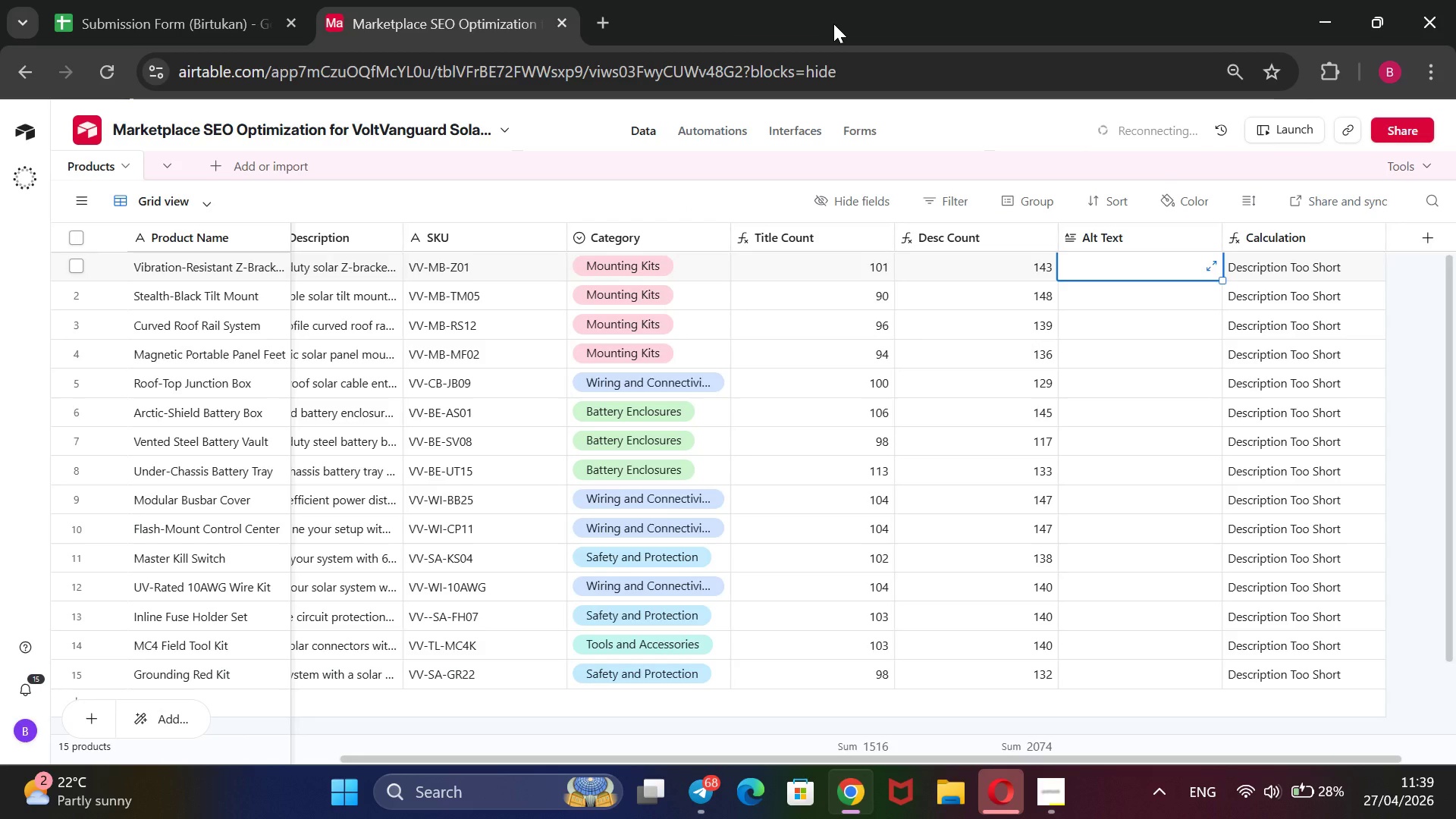 
key(Control+ControlLeft)
 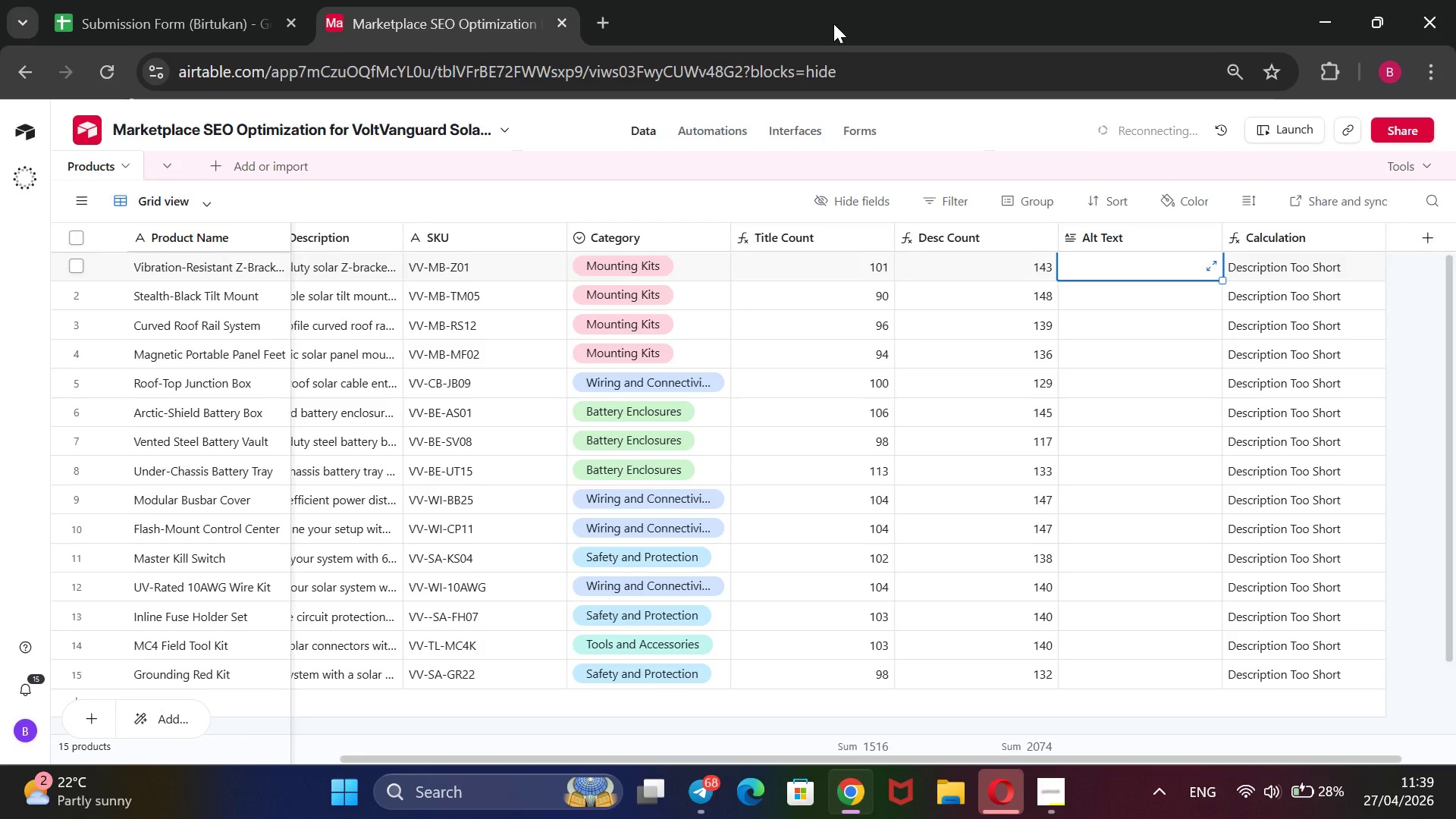 
type(tfa)
 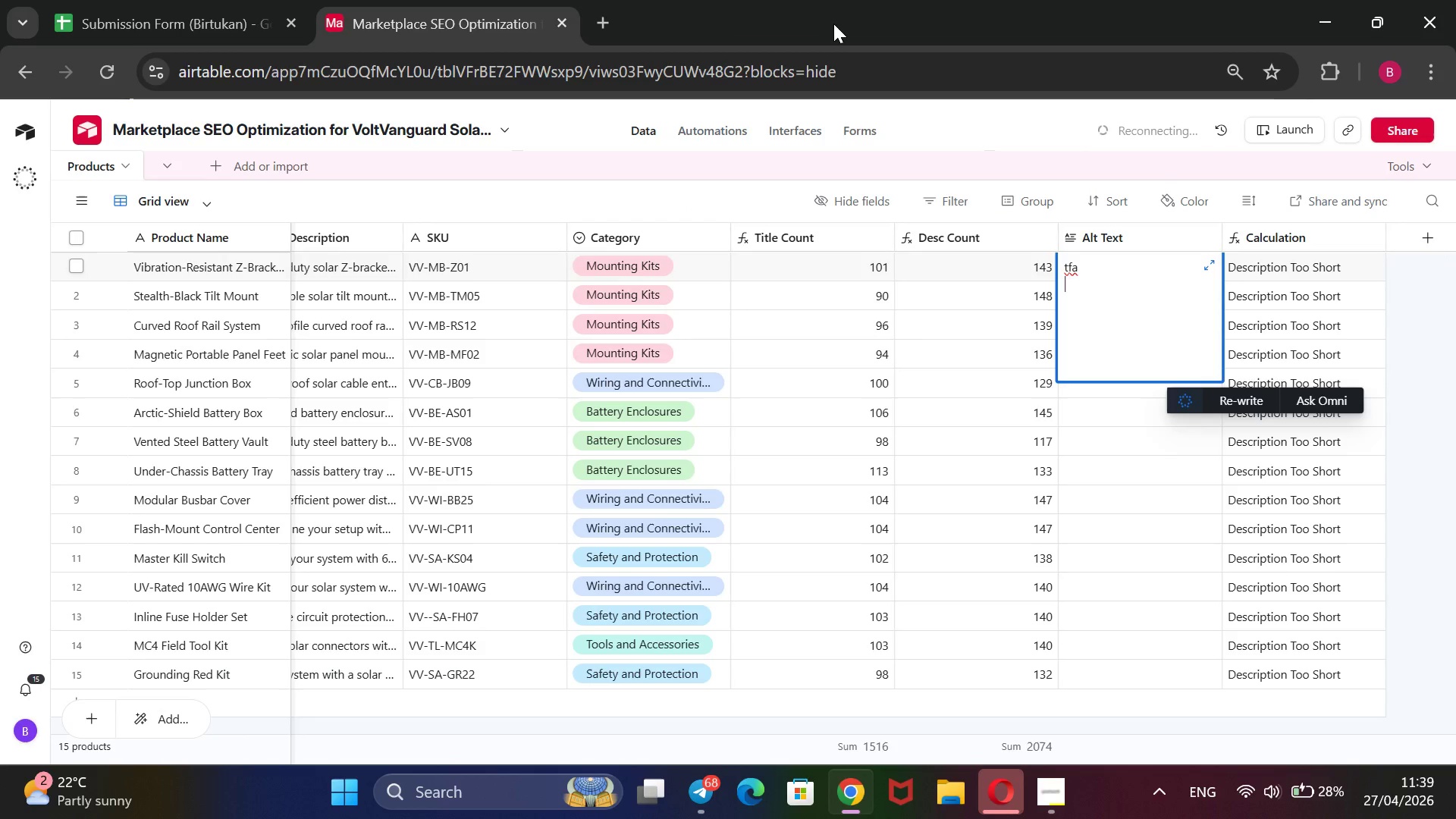 
key(Enter)
 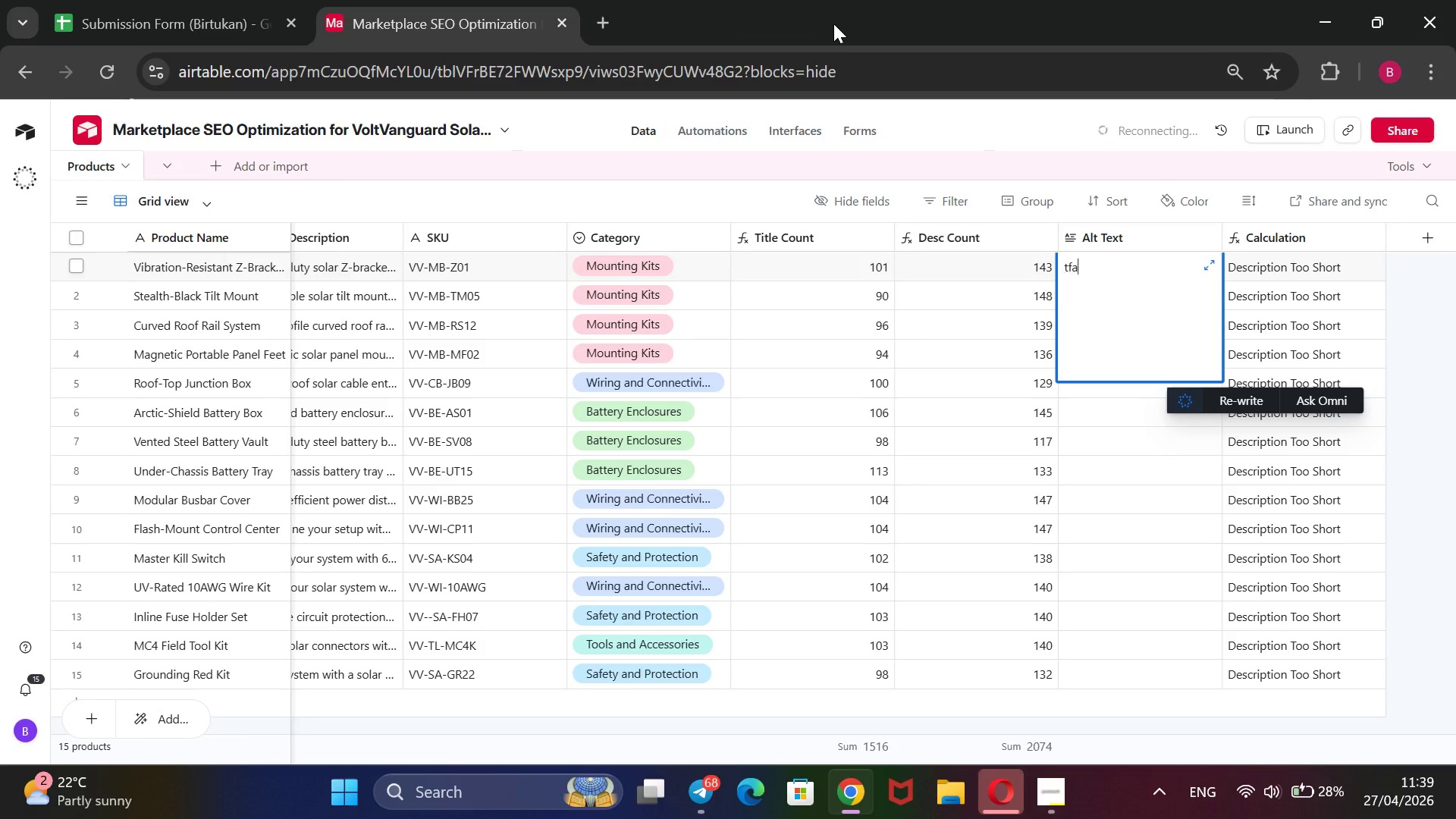 
key(Backspace)
 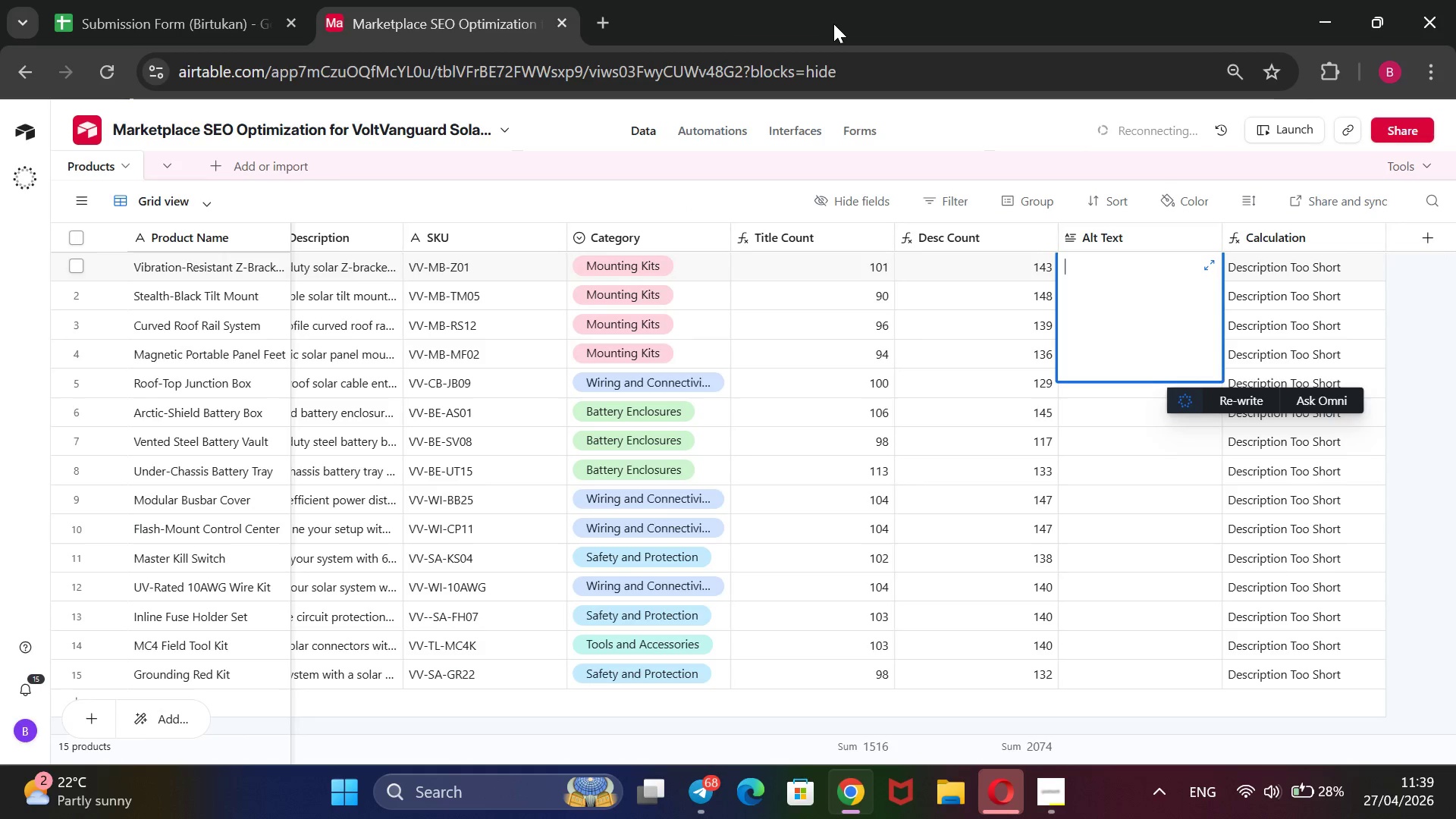 
key(Backspace)
 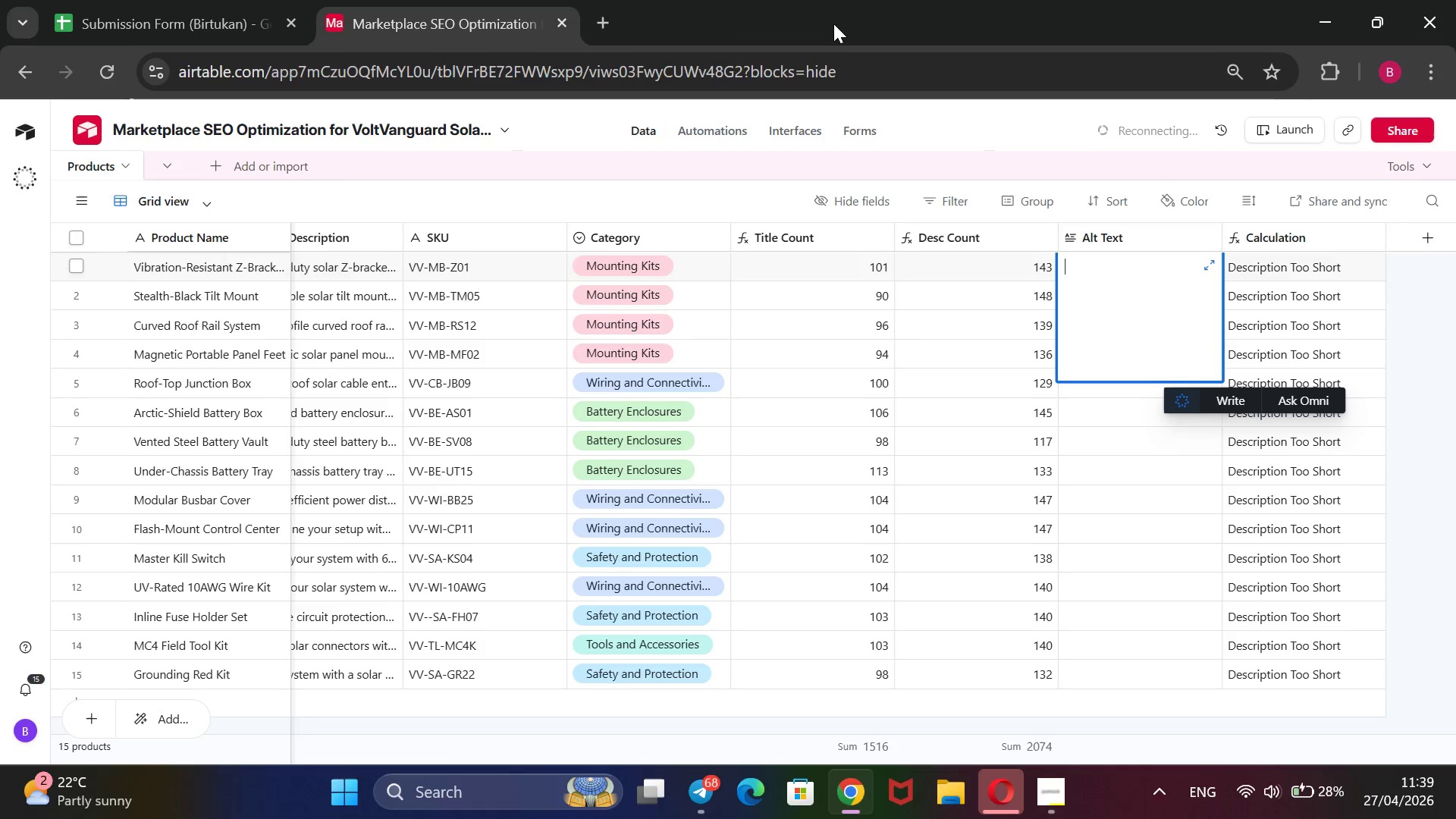 
key(Backspace)
 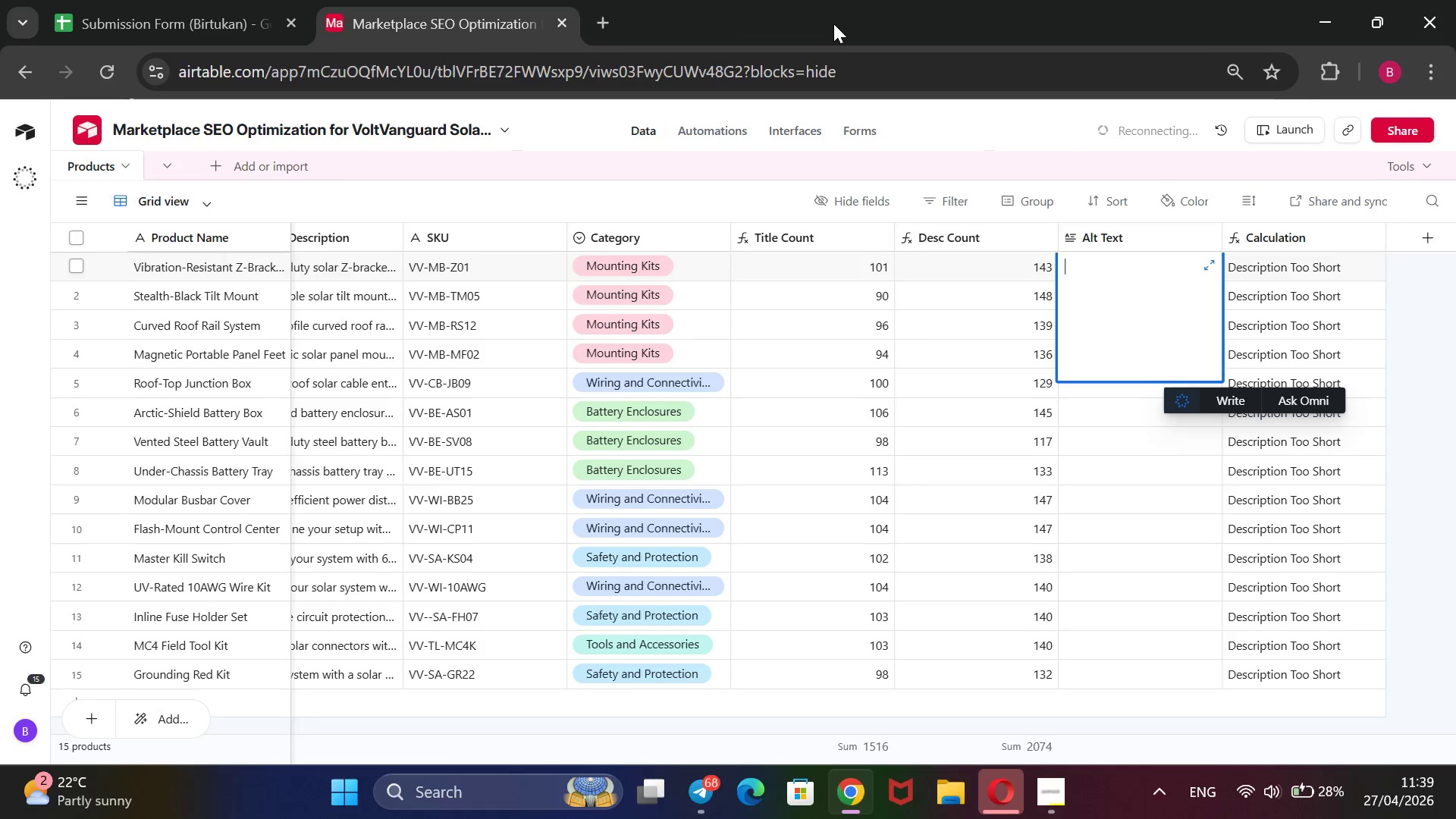 
key(Backspace)
 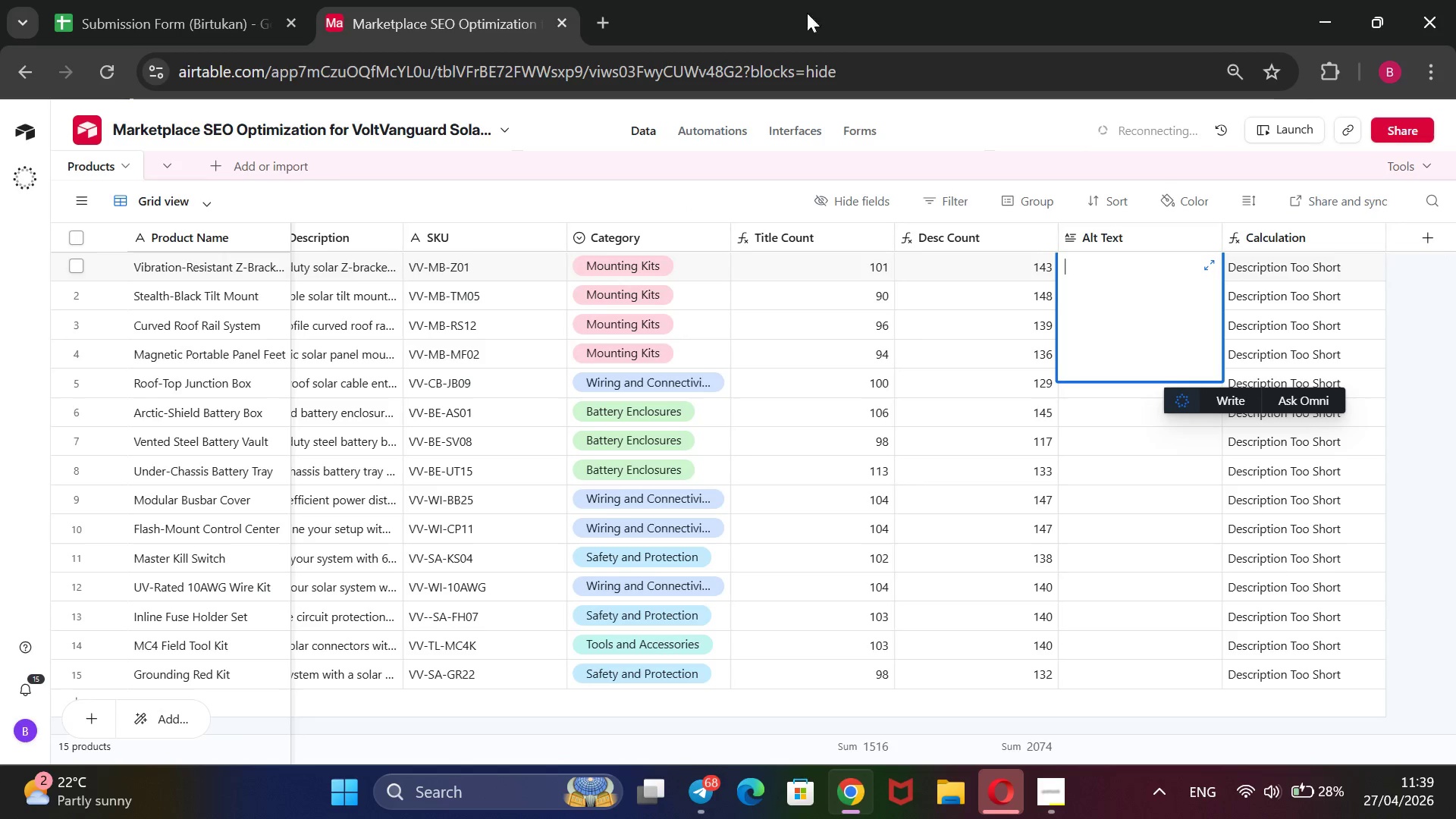 
left_click([833, 24])
 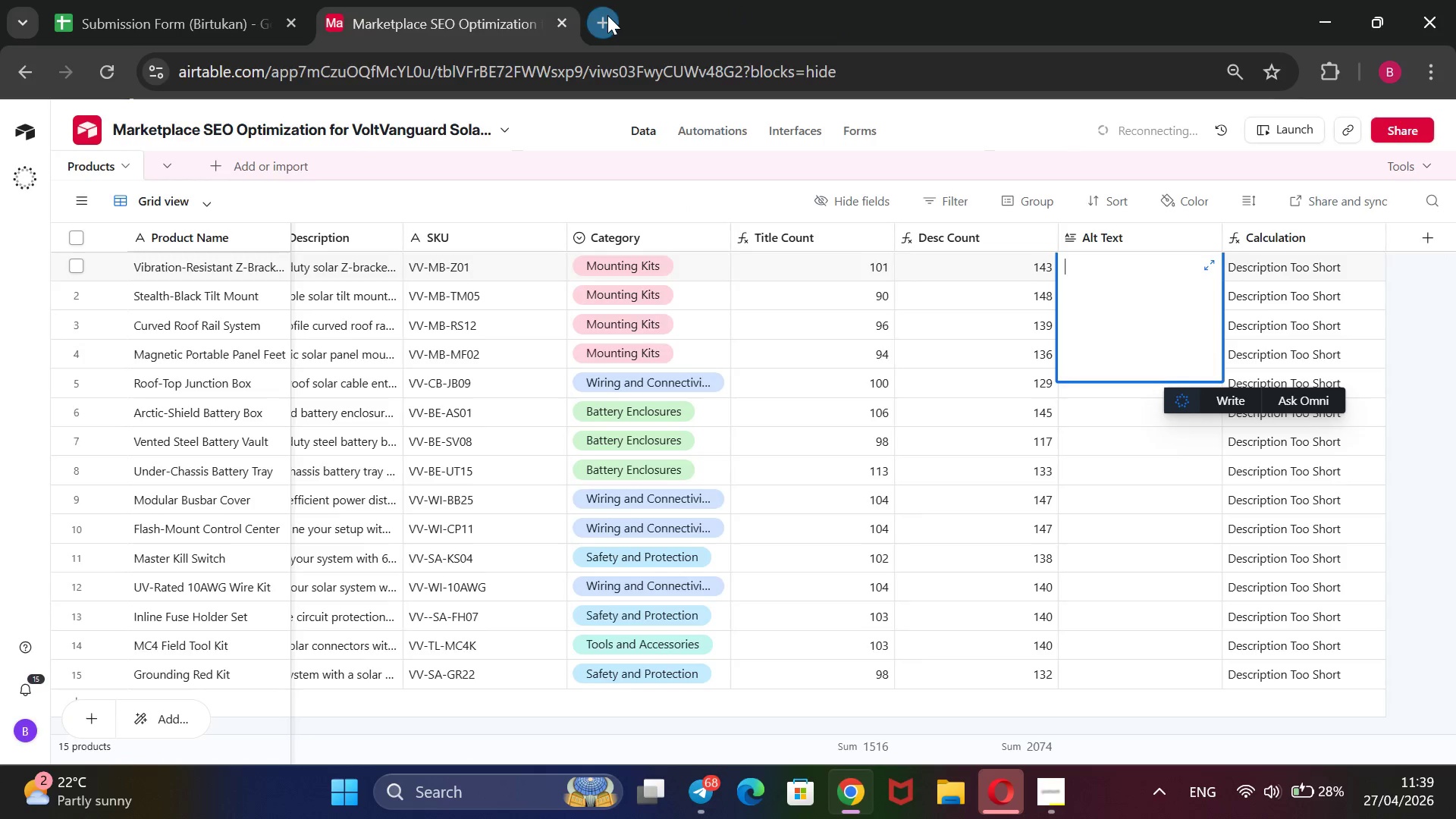 
left_click([607, 15])
 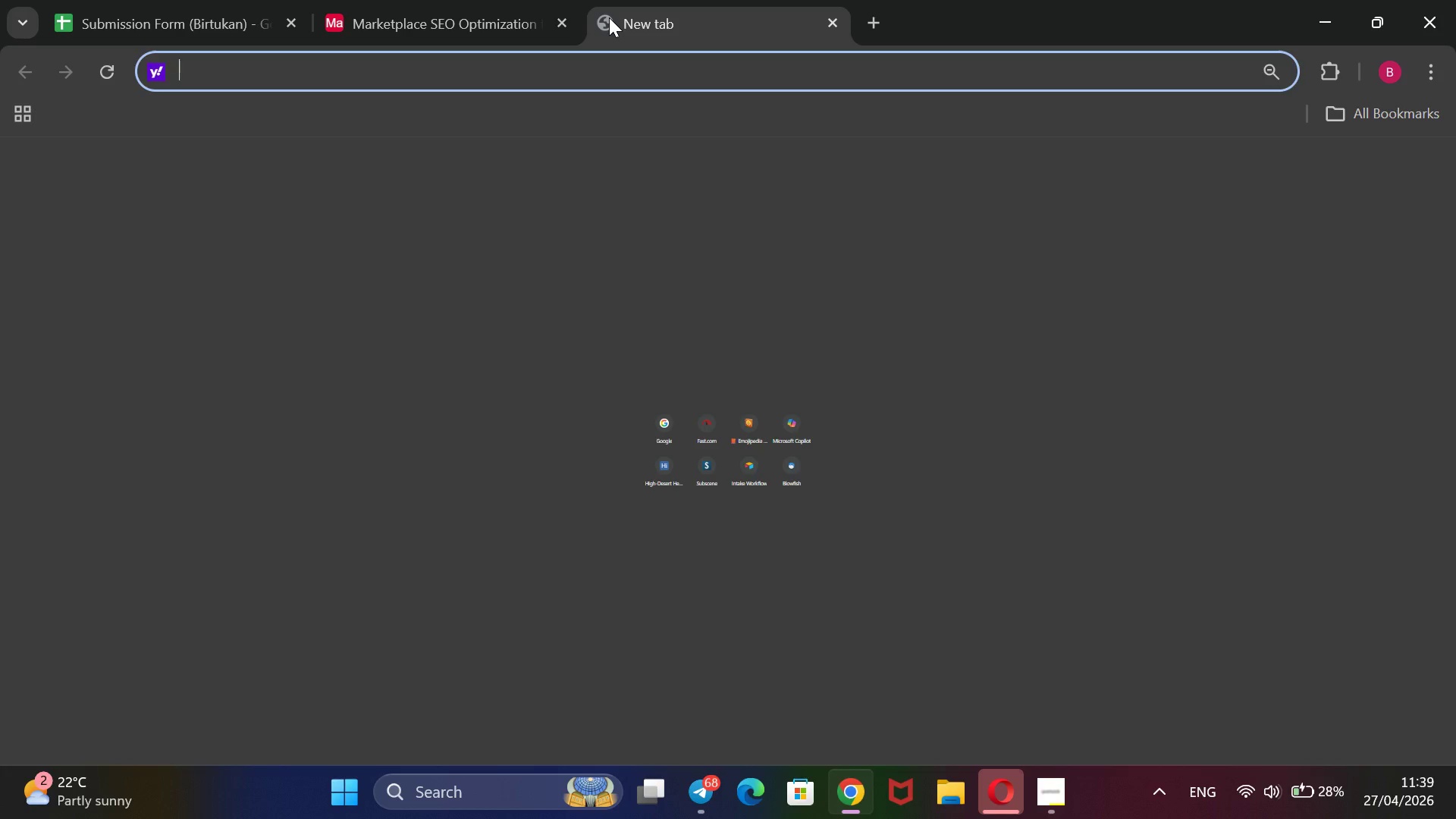 
type(fas)
 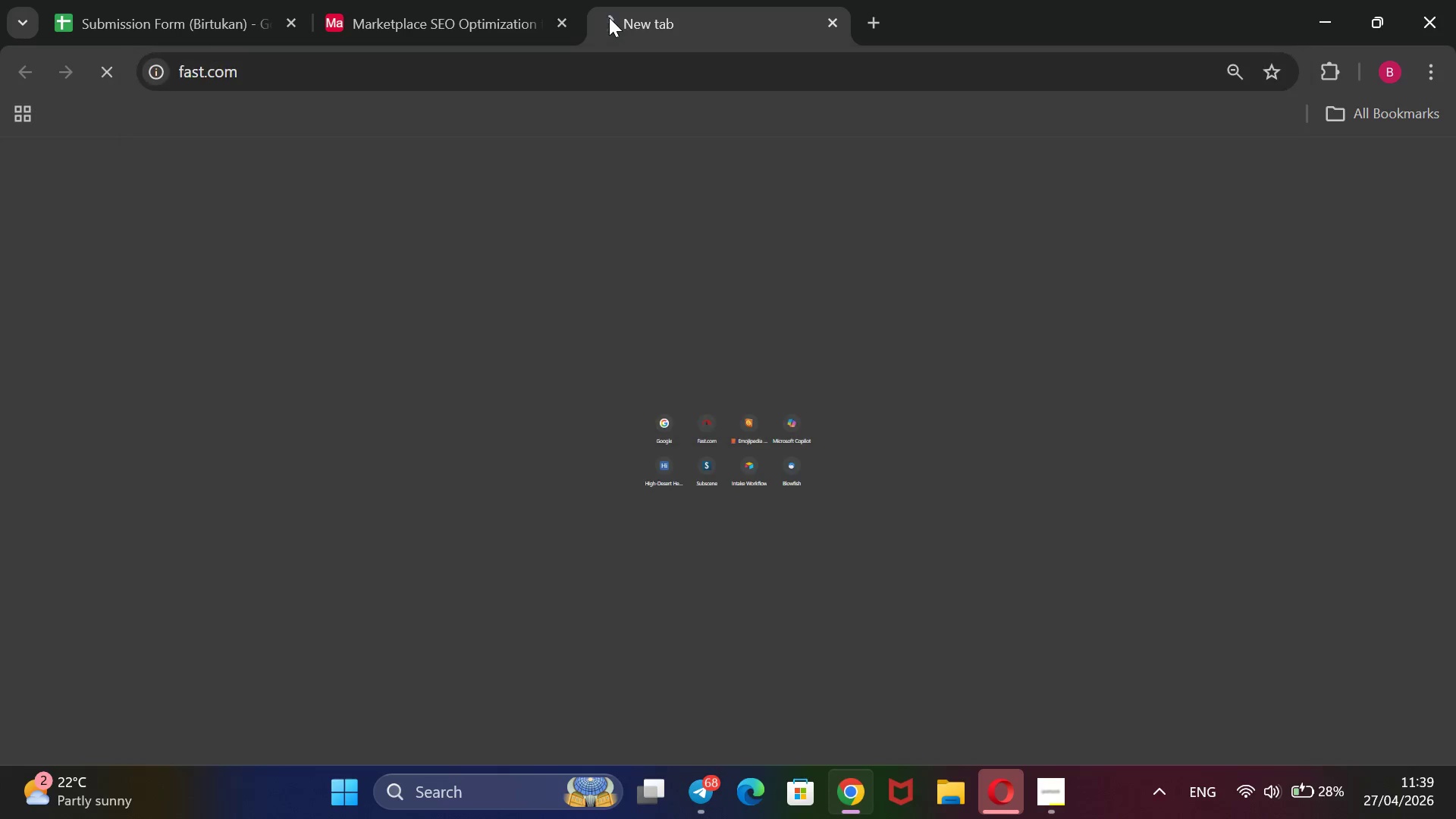 
key(Enter)
 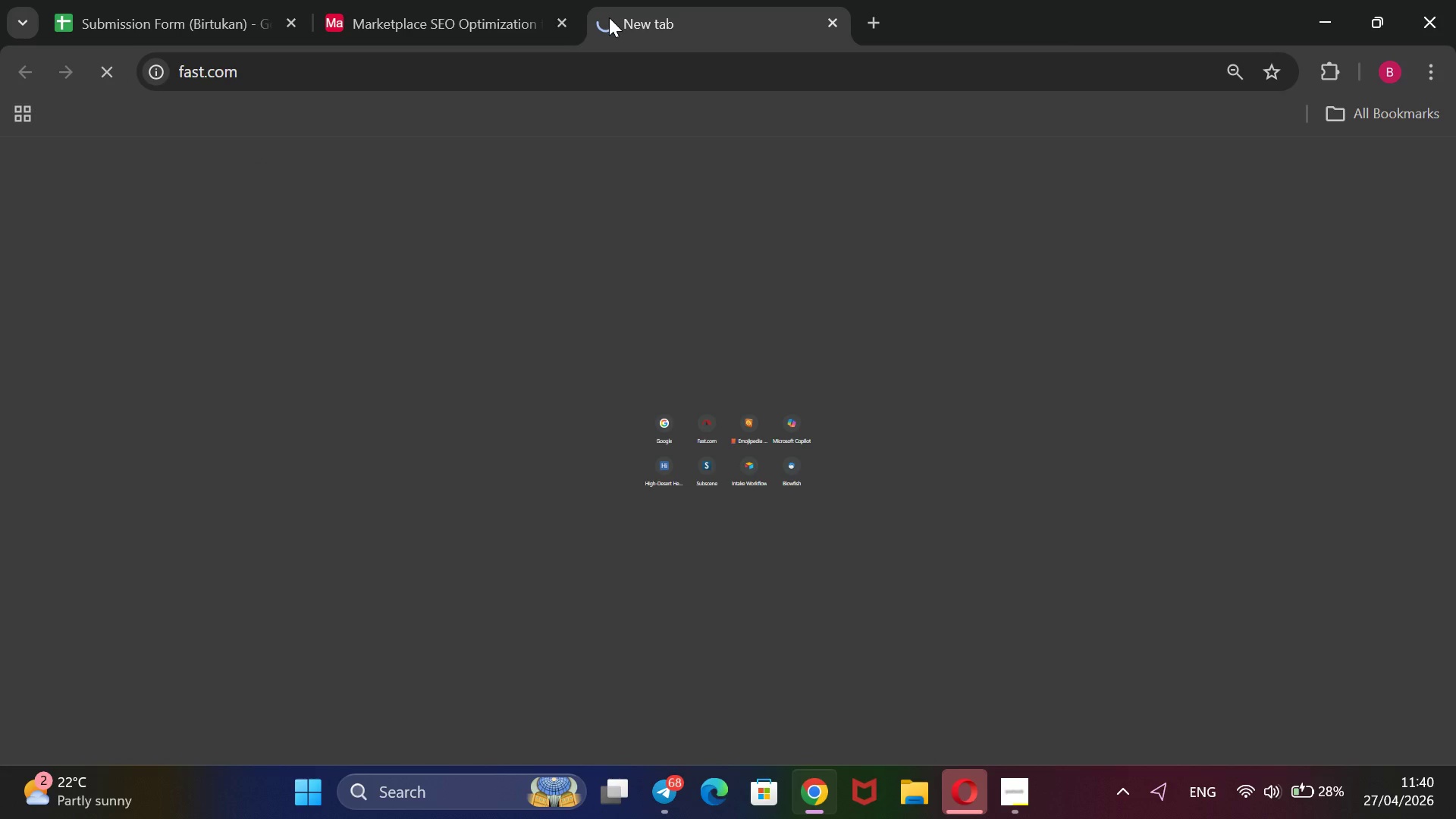 
wait(14.23)
 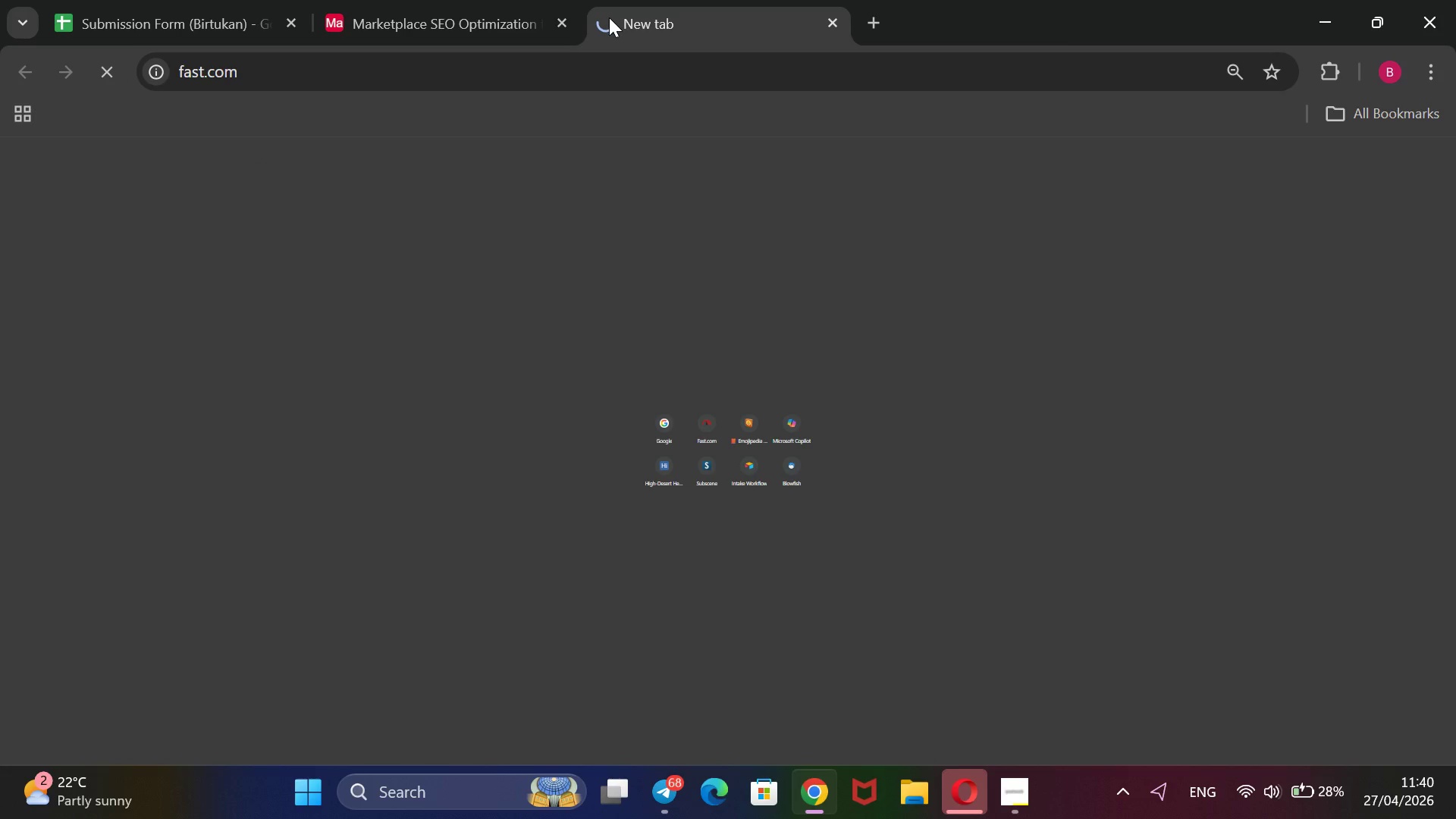 
mouse_move([1225, 788])
 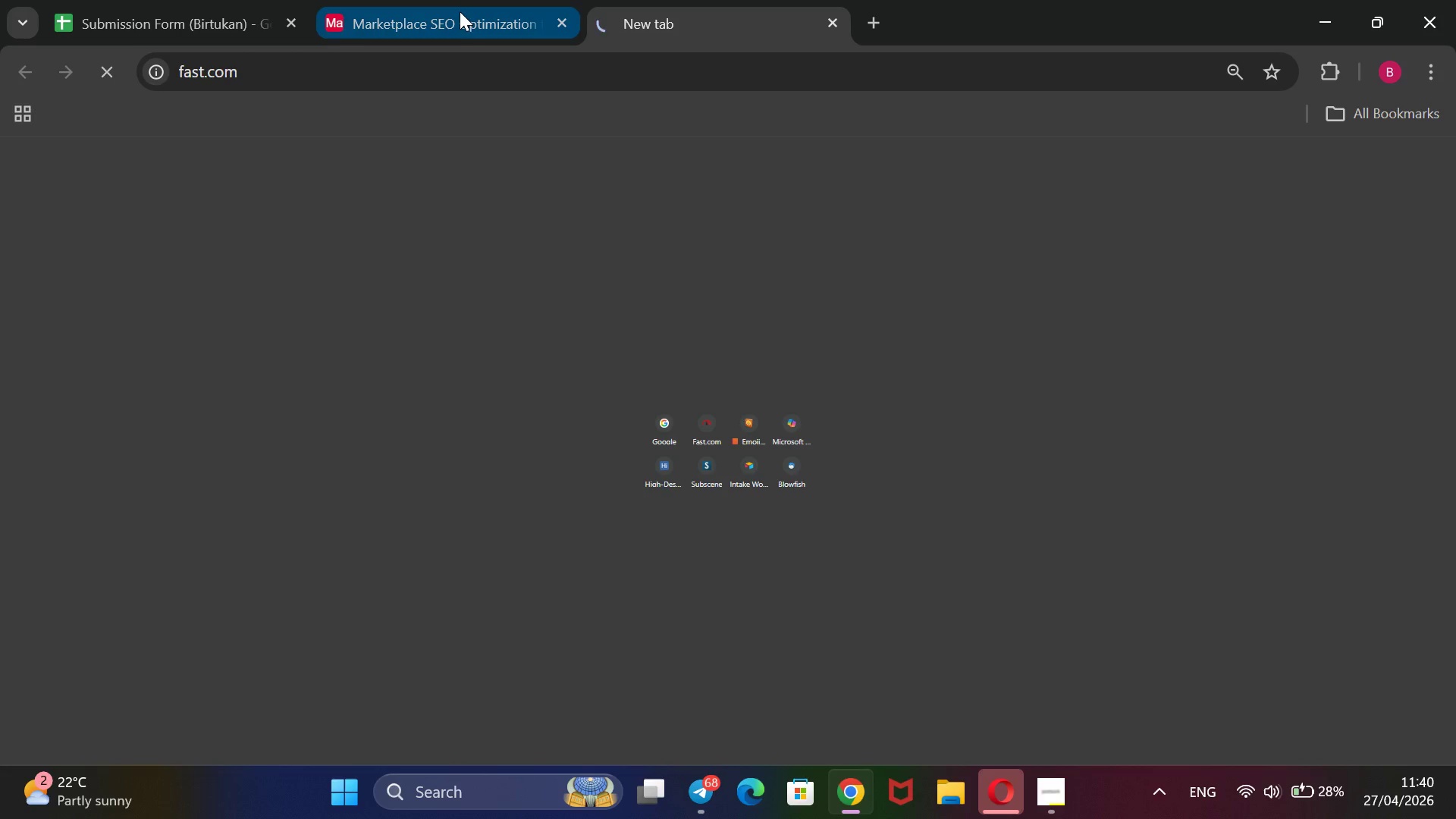 
left_click([460, 11])
 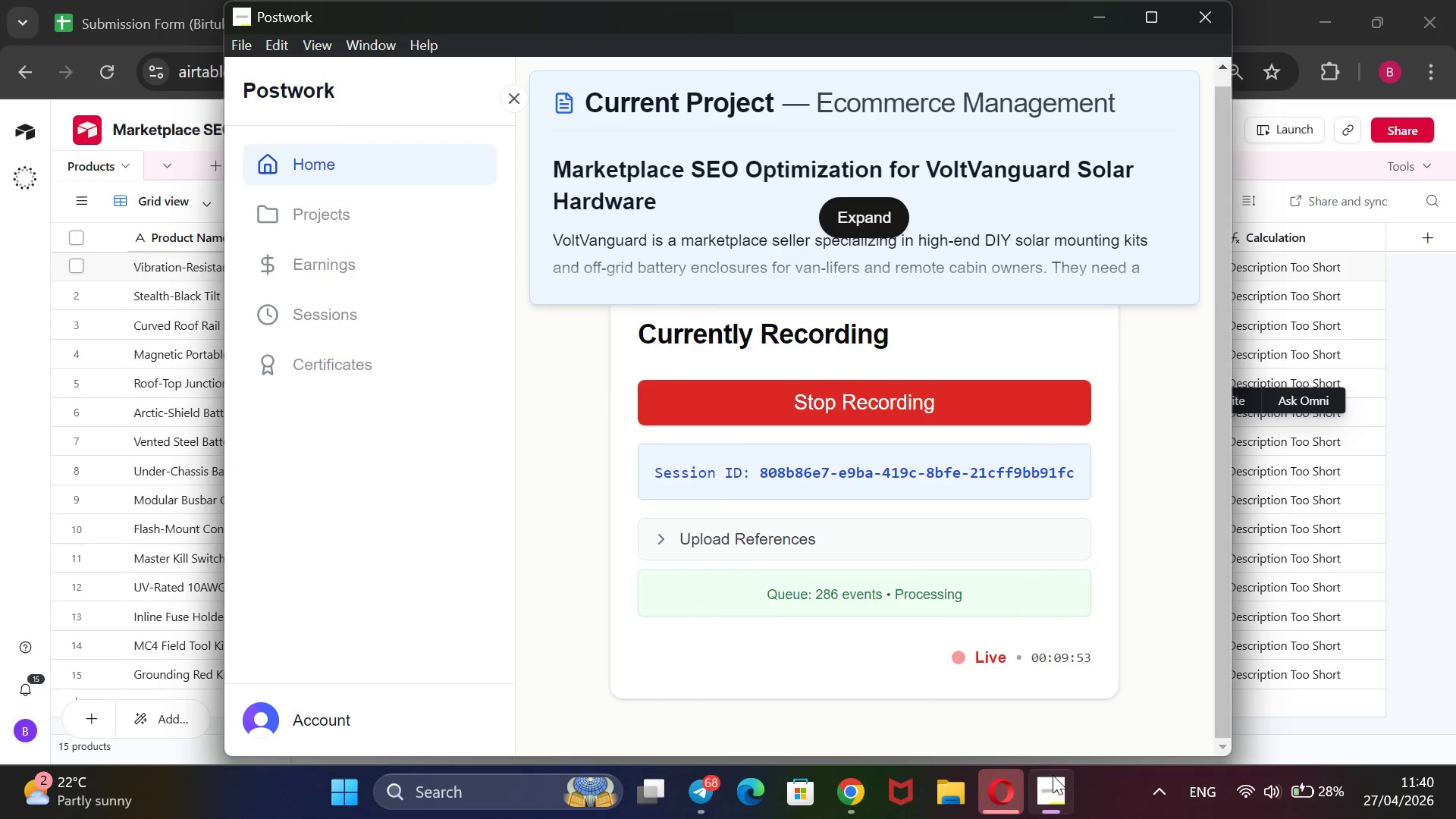 
left_click([1053, 775])
 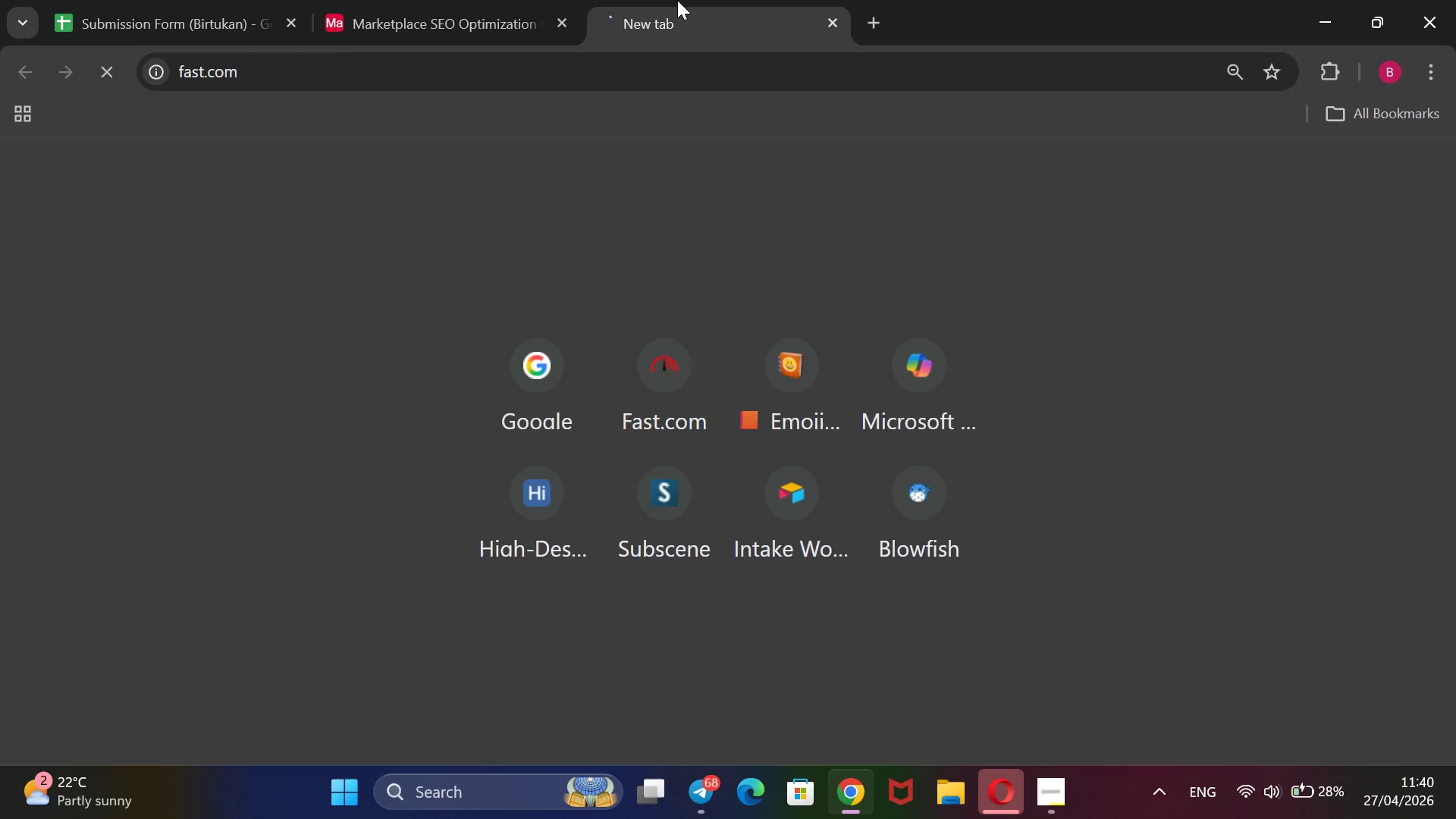 
left_click([677, 0])
 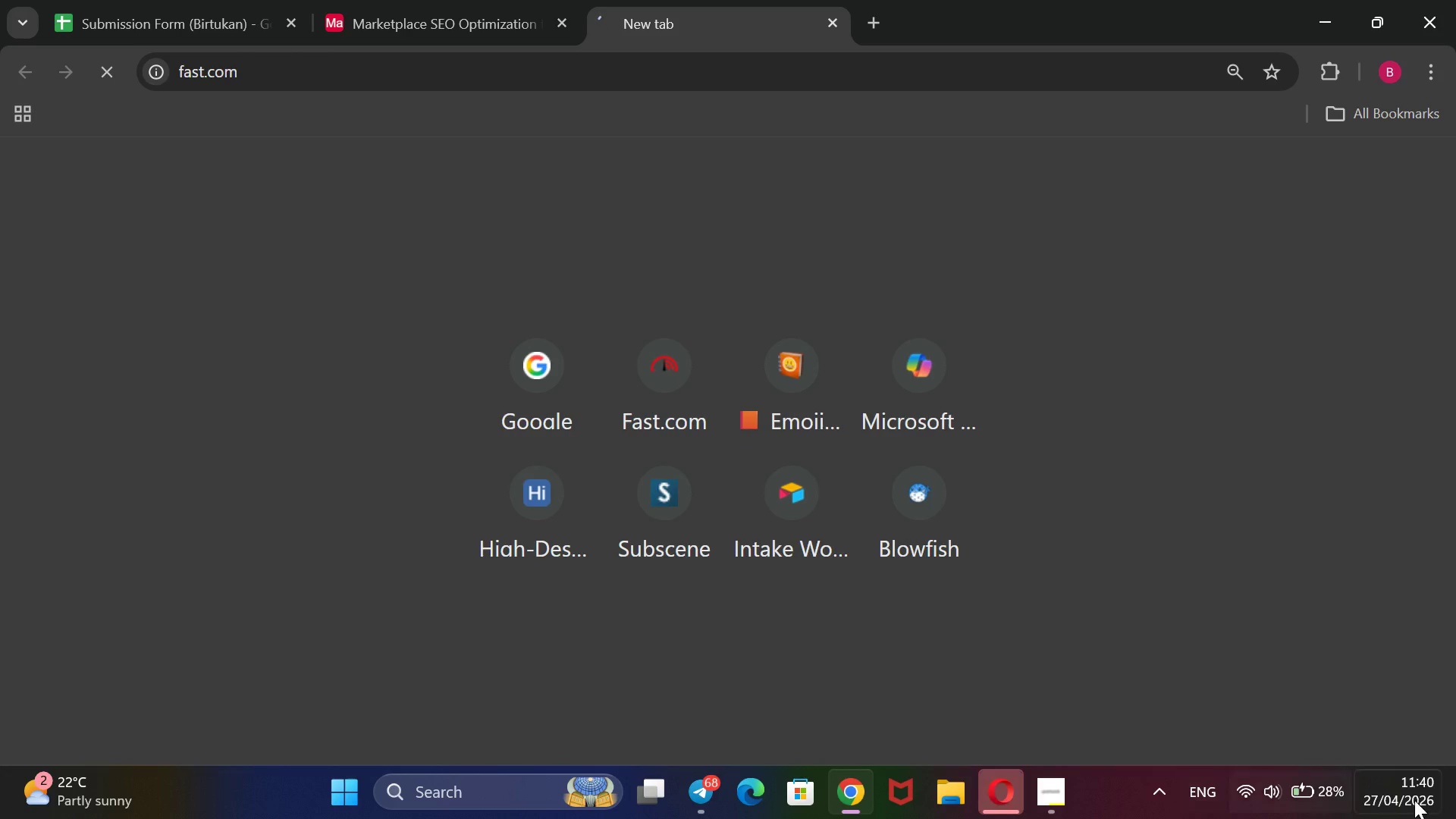 
left_click([1242, 783])
 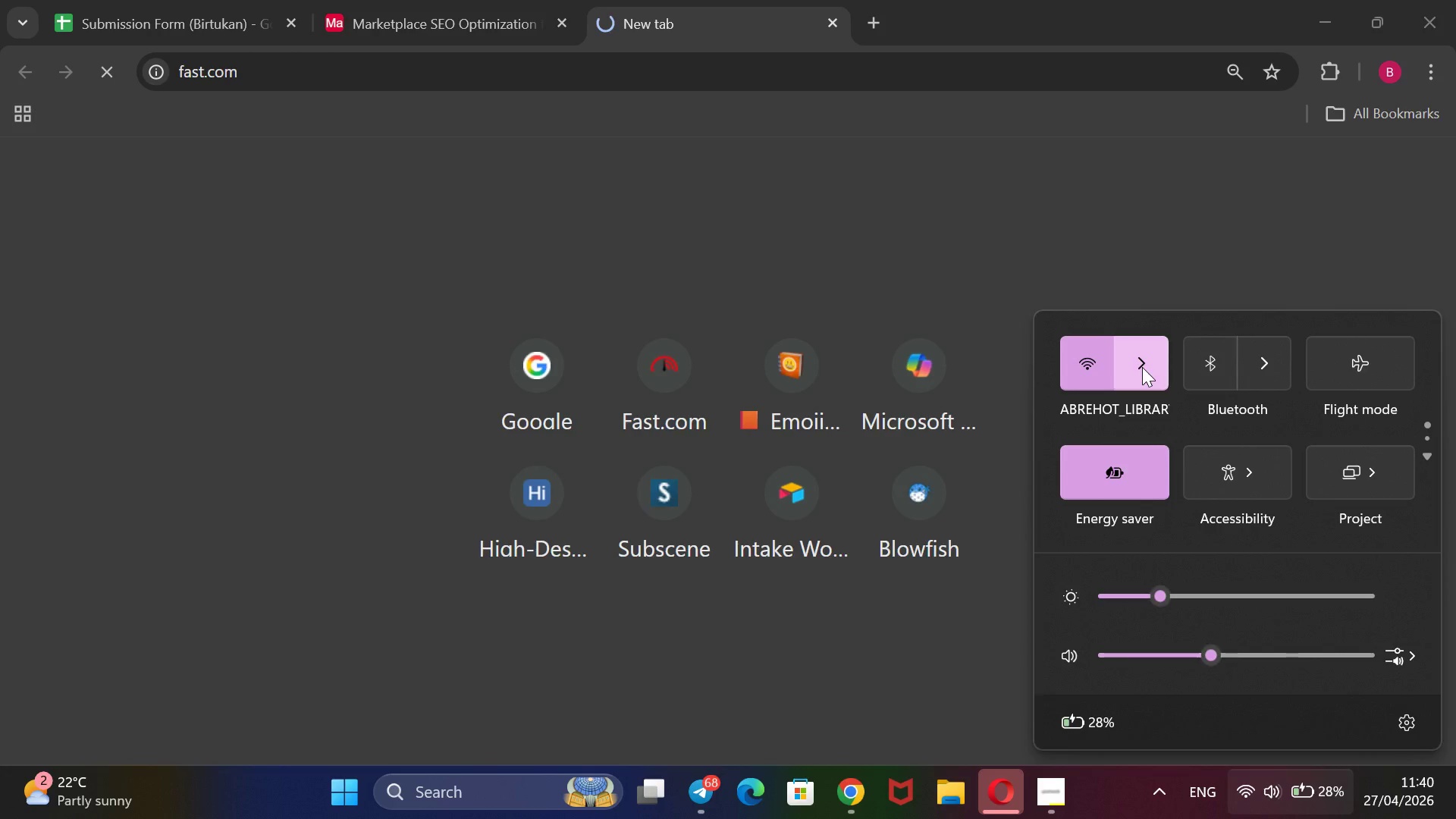 
left_click([1142, 367])
 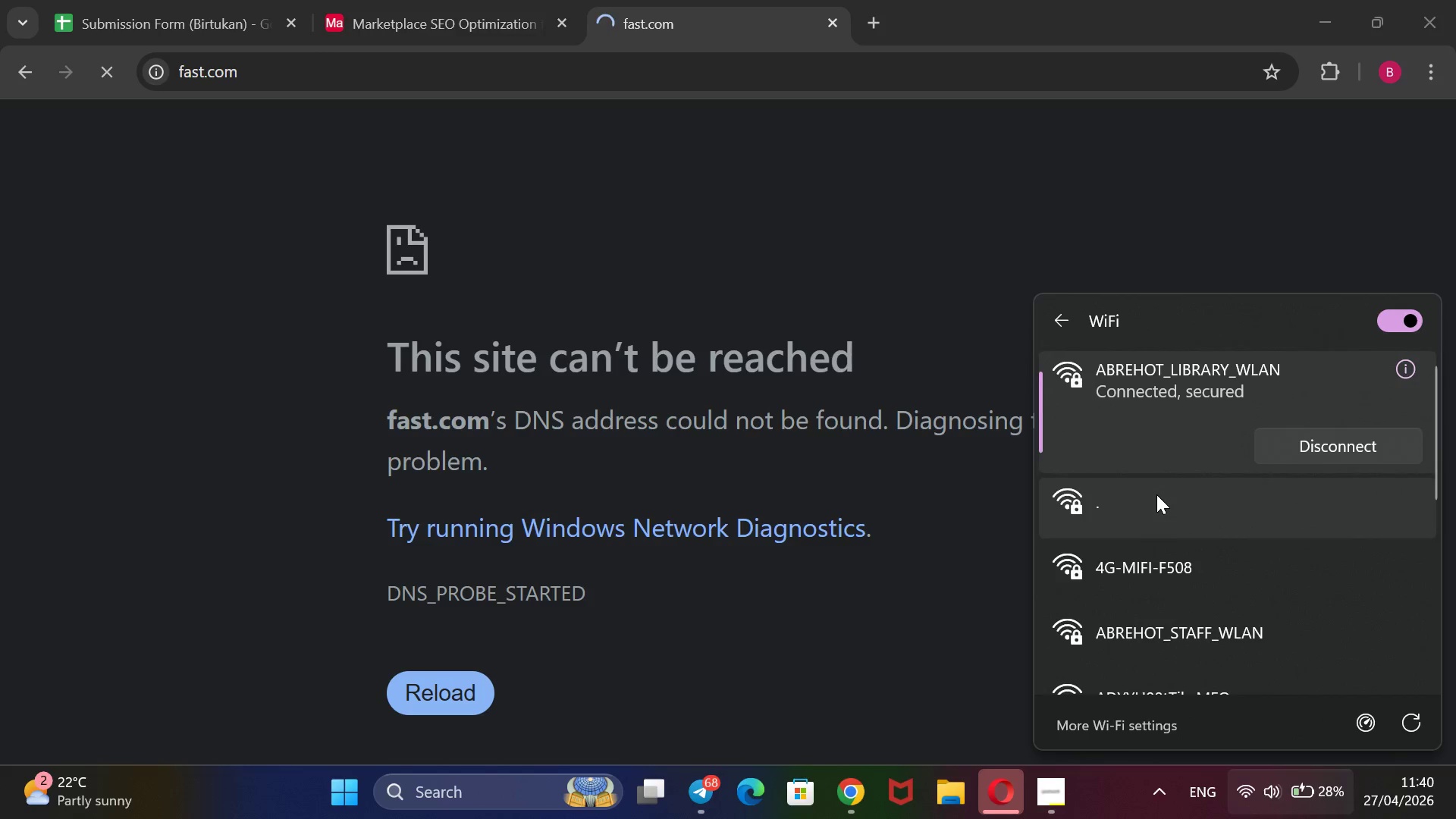 
scroll: coordinate [1156, 494], scroll_direction: down, amount: 3.0
 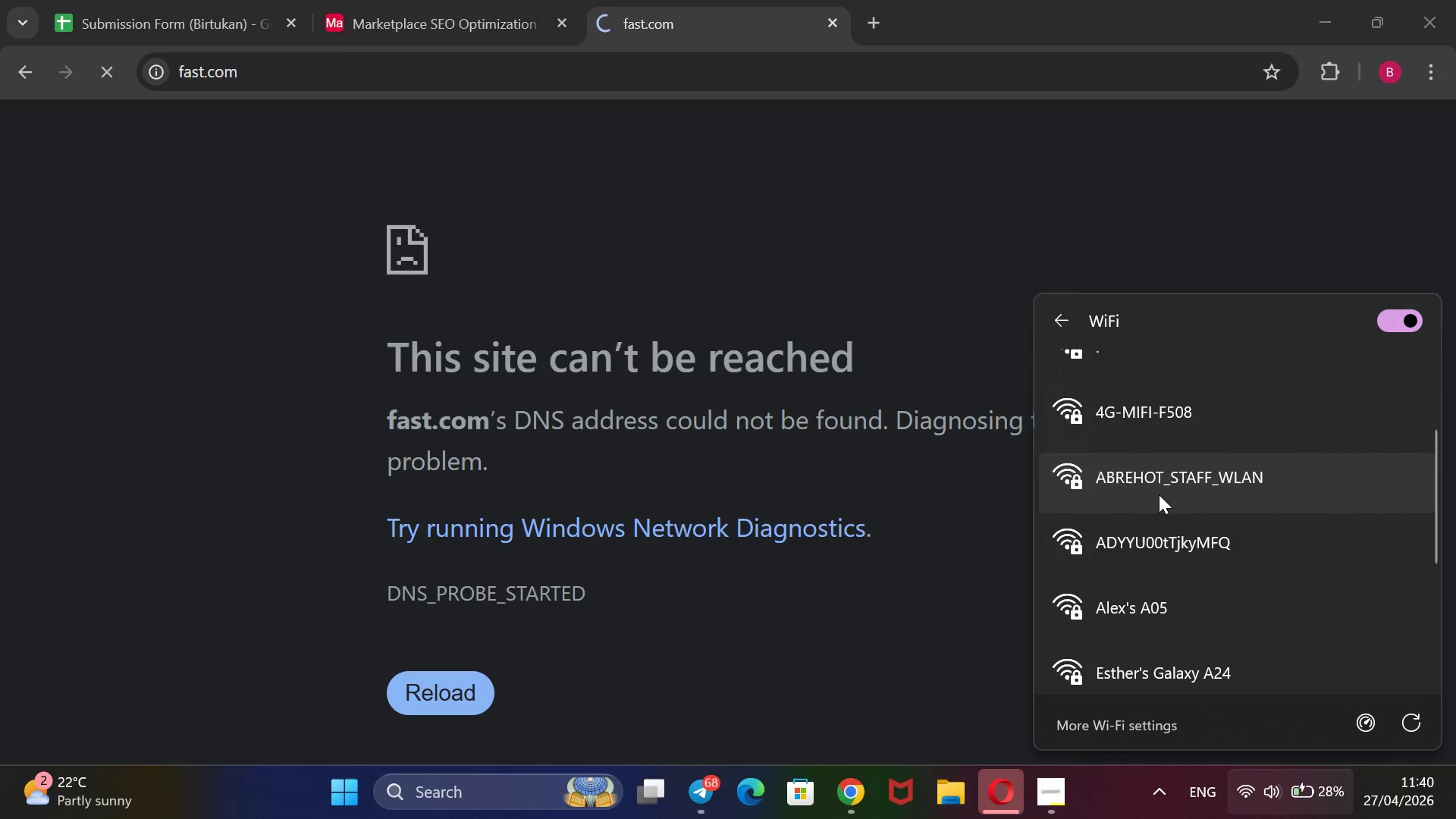 
left_click([1159, 496])
 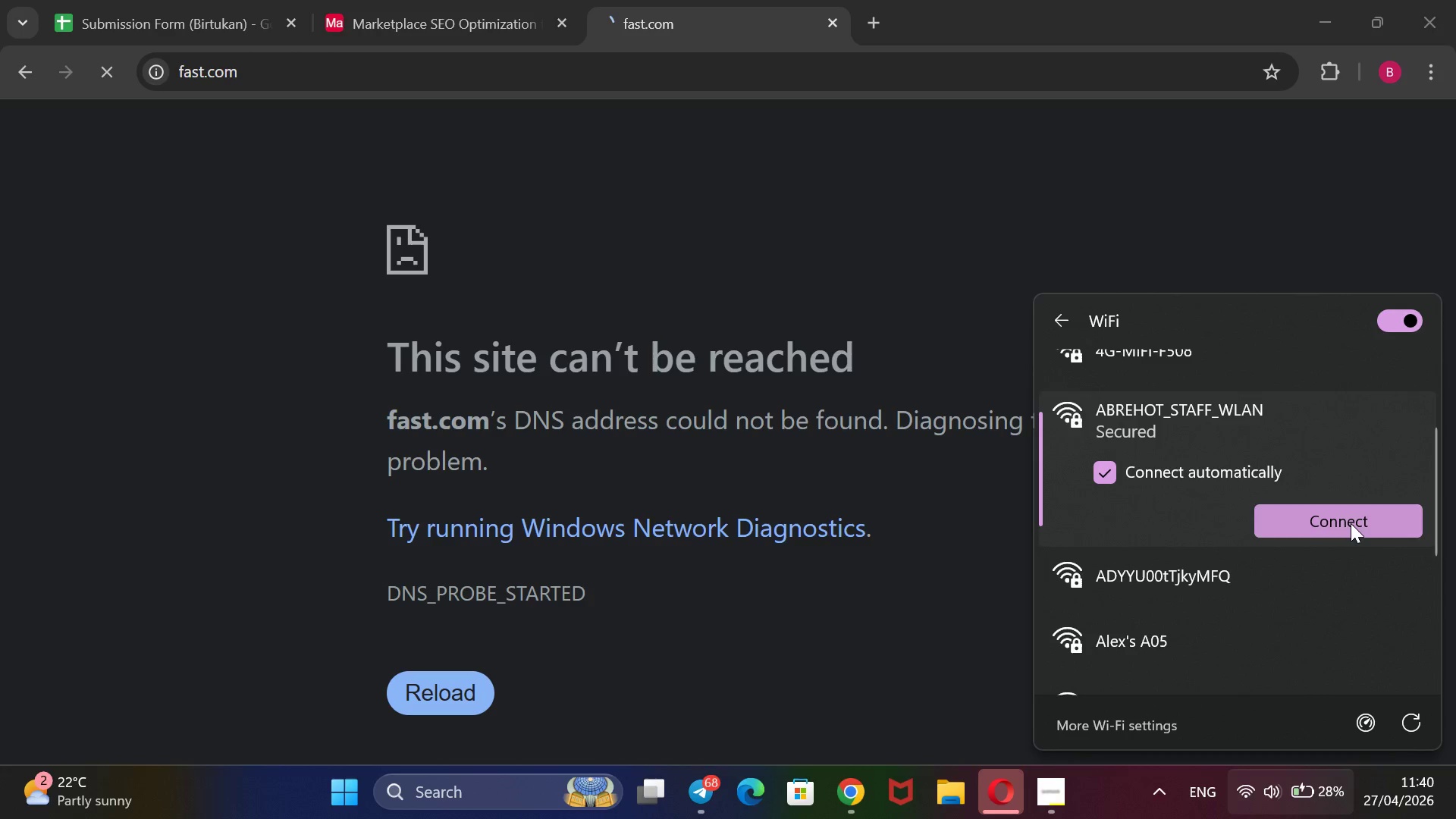 
left_click([1351, 523])
 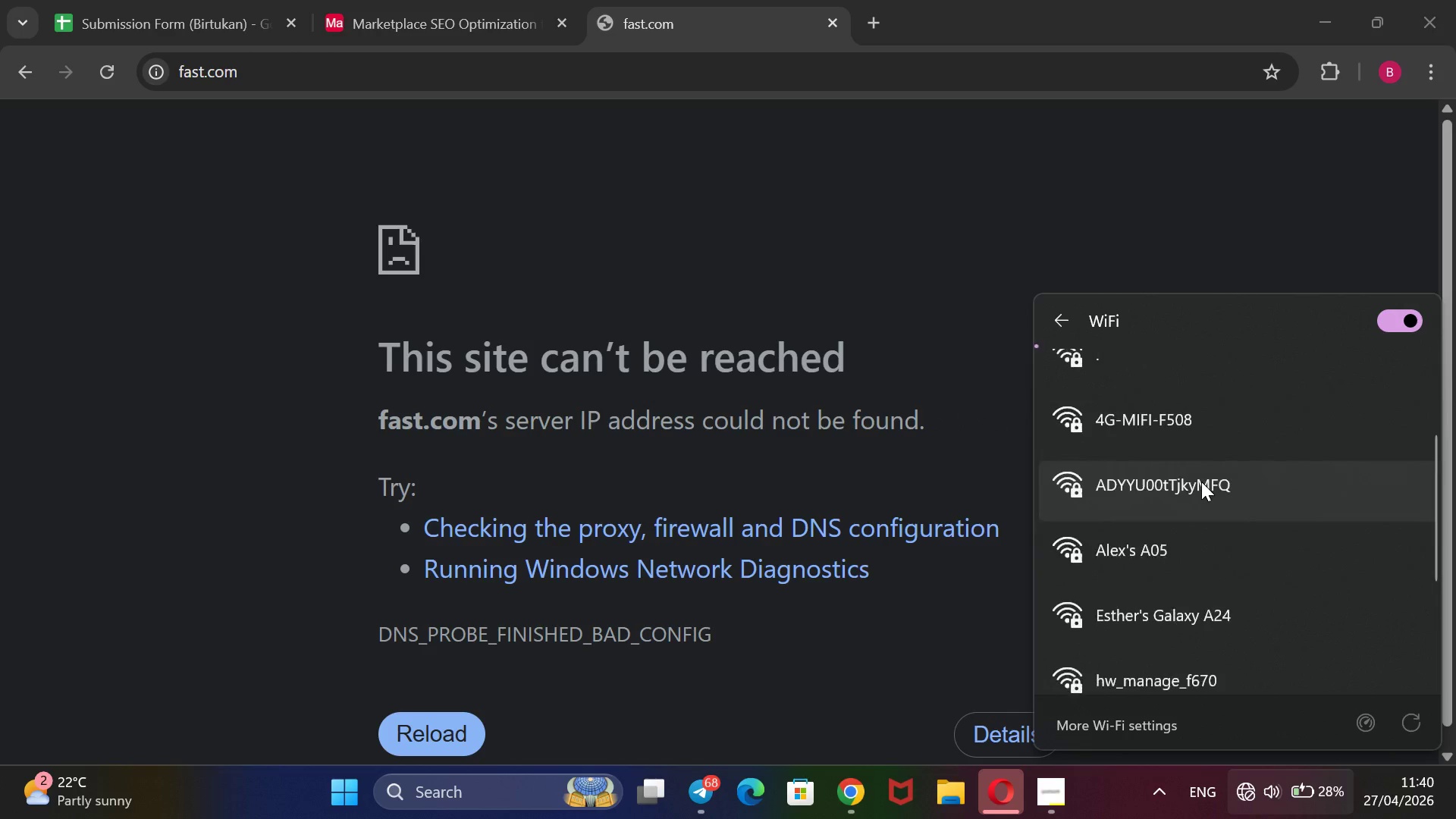 
scroll: coordinate [1201, 482], scroll_direction: down, amount: 1.0
 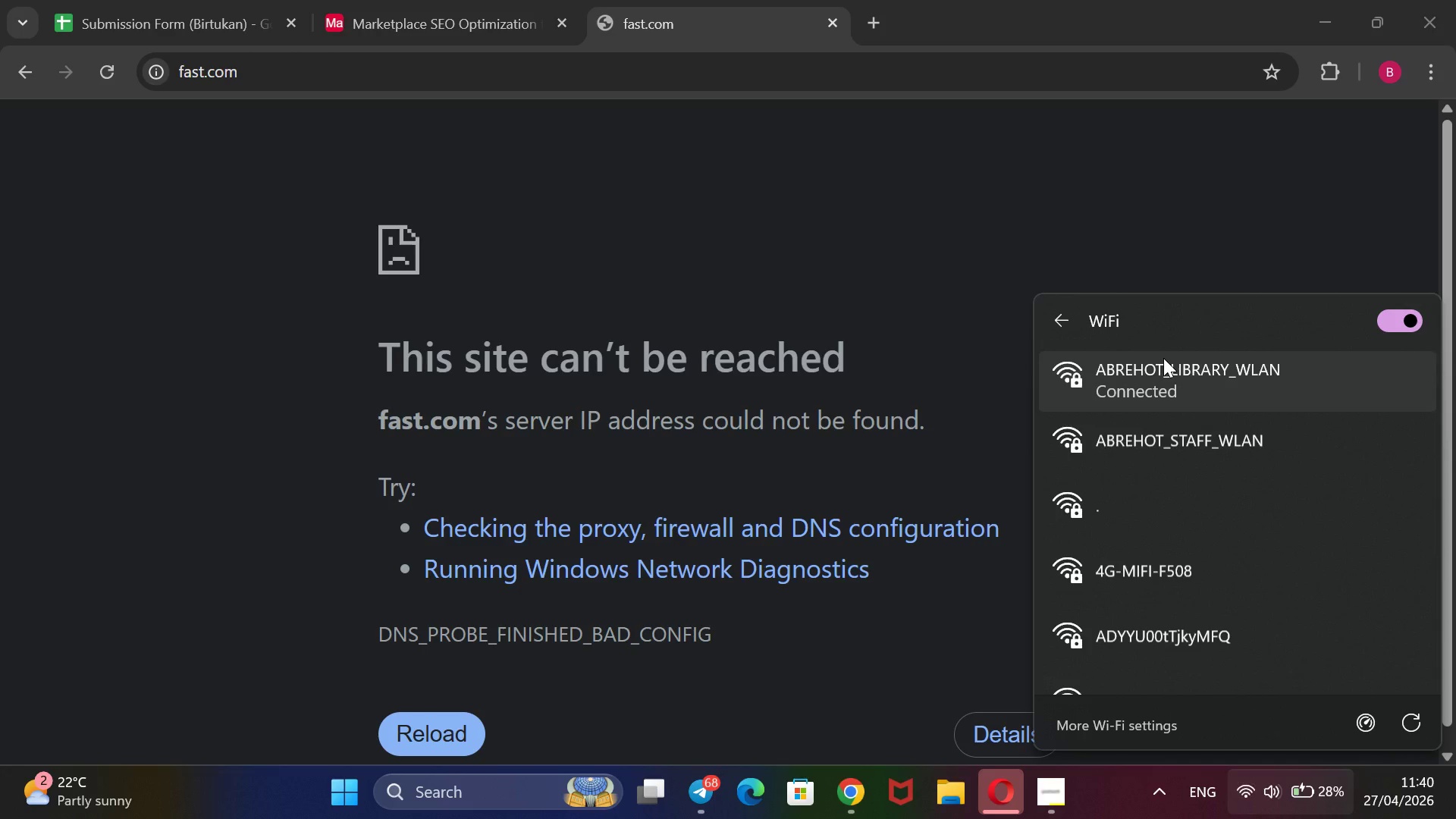 
wait(10.38)
 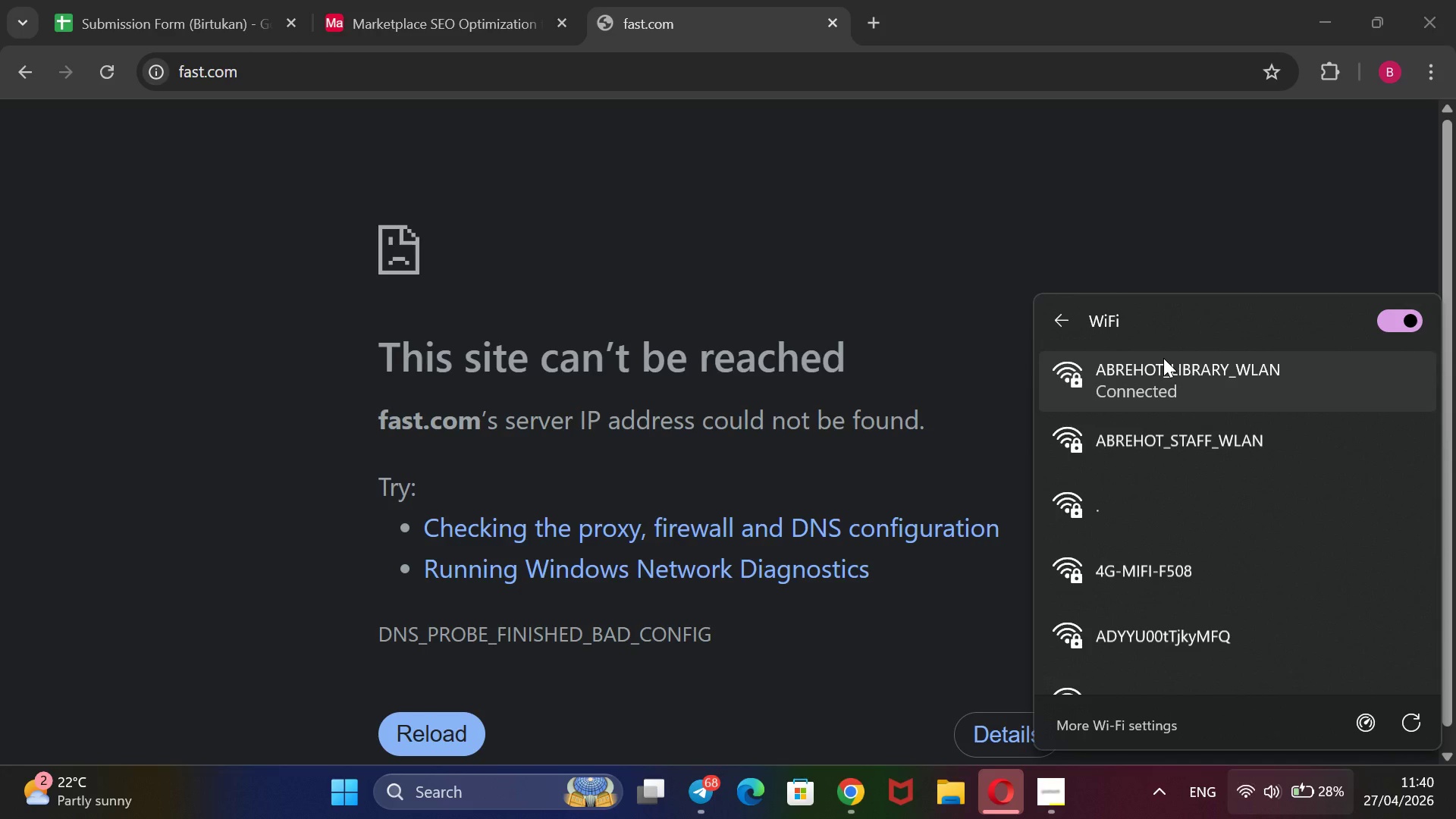 
left_click([724, 5])
 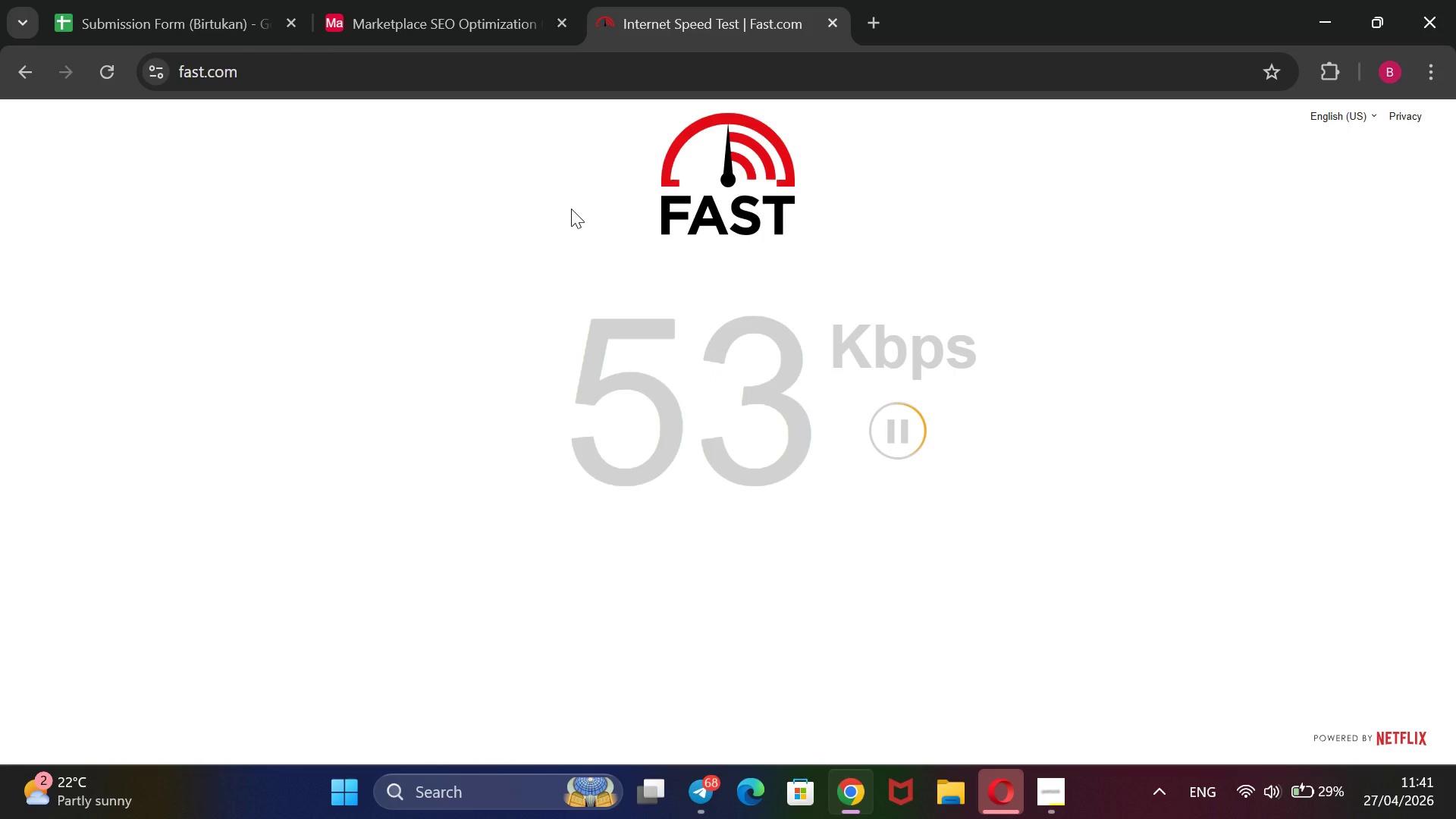 
wait(47.16)
 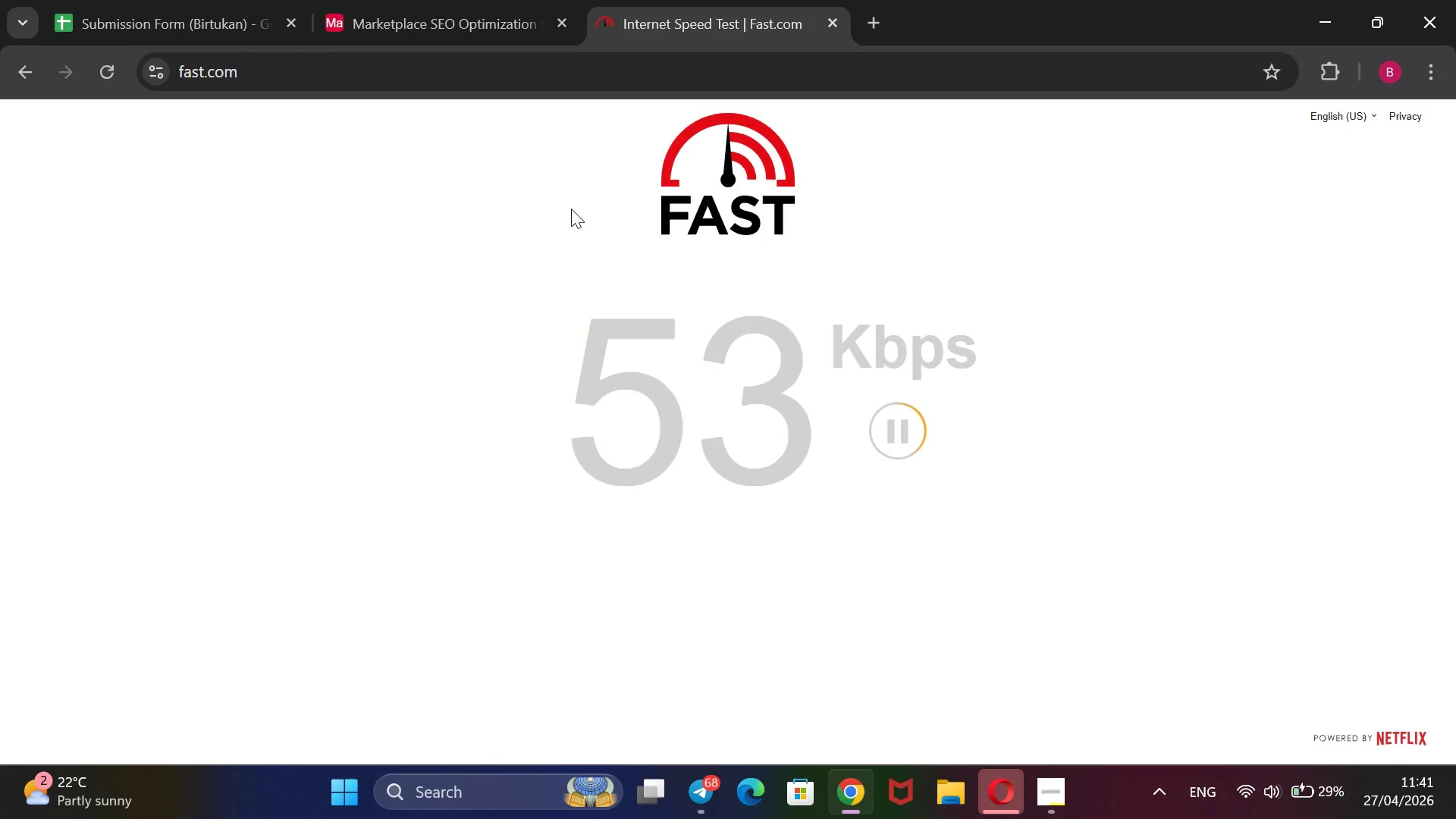 
left_click([421, 5])
 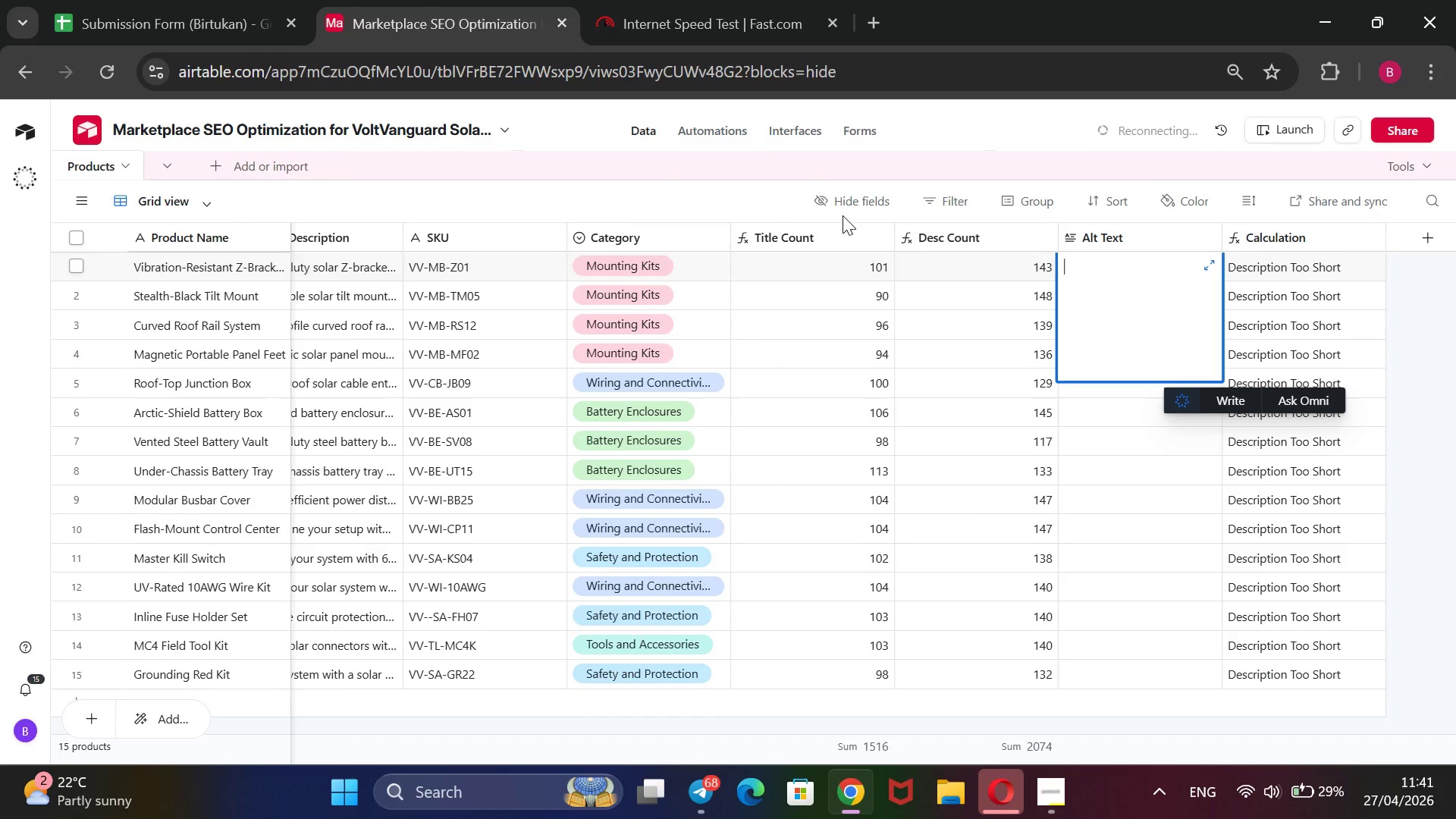 
wait(8.28)
 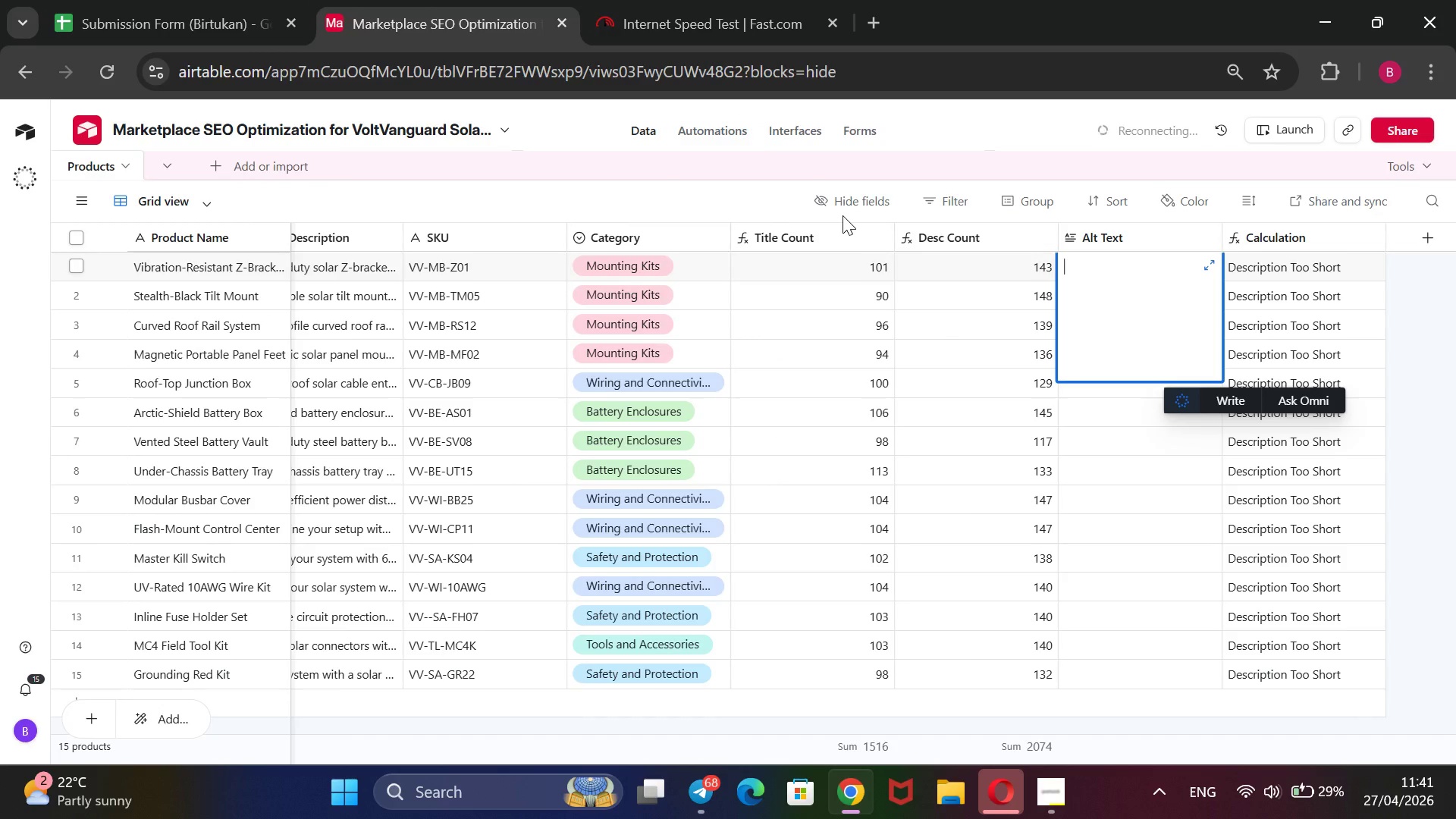 
left_click([753, 5])
 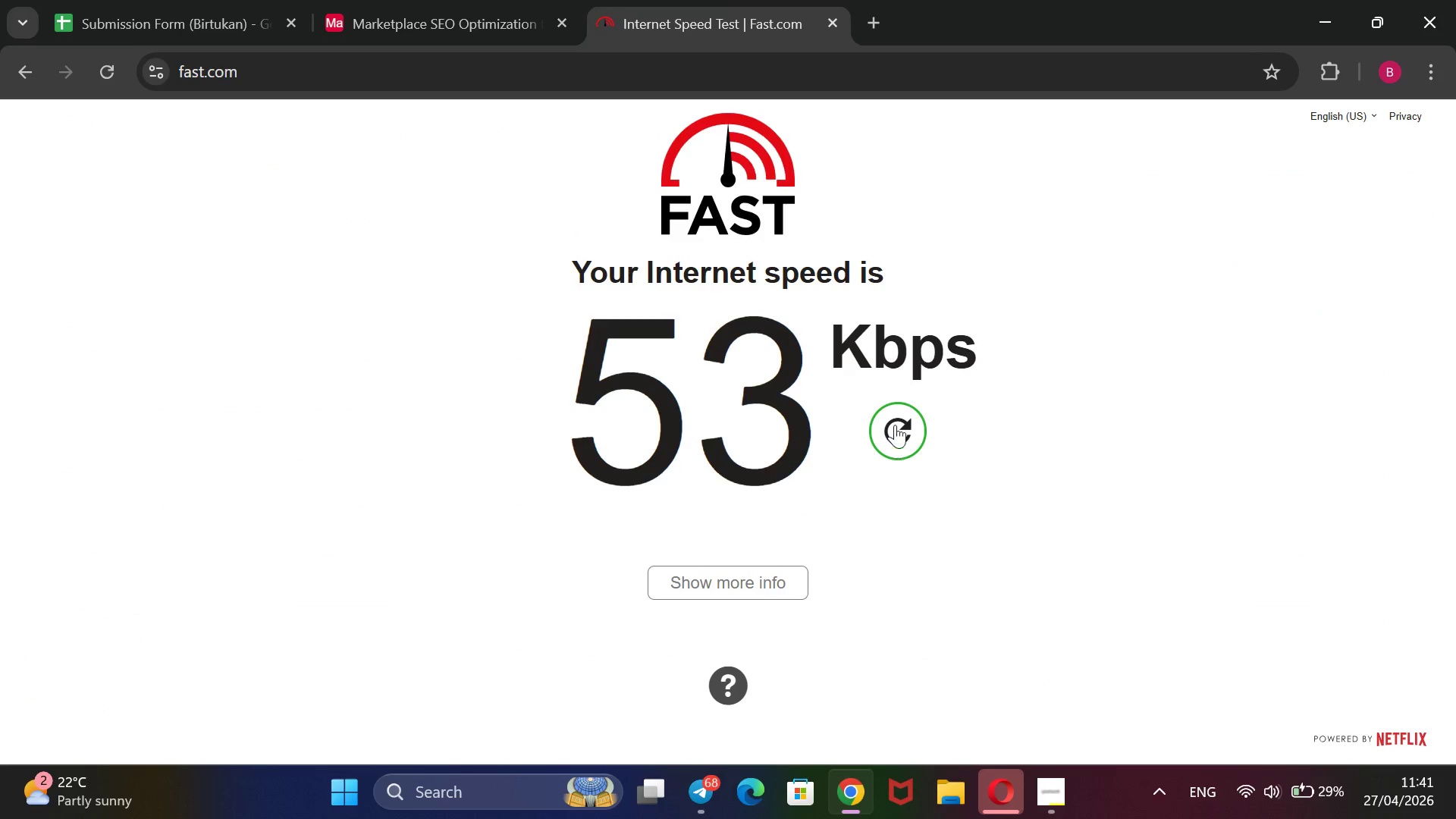 
left_click([895, 425])
 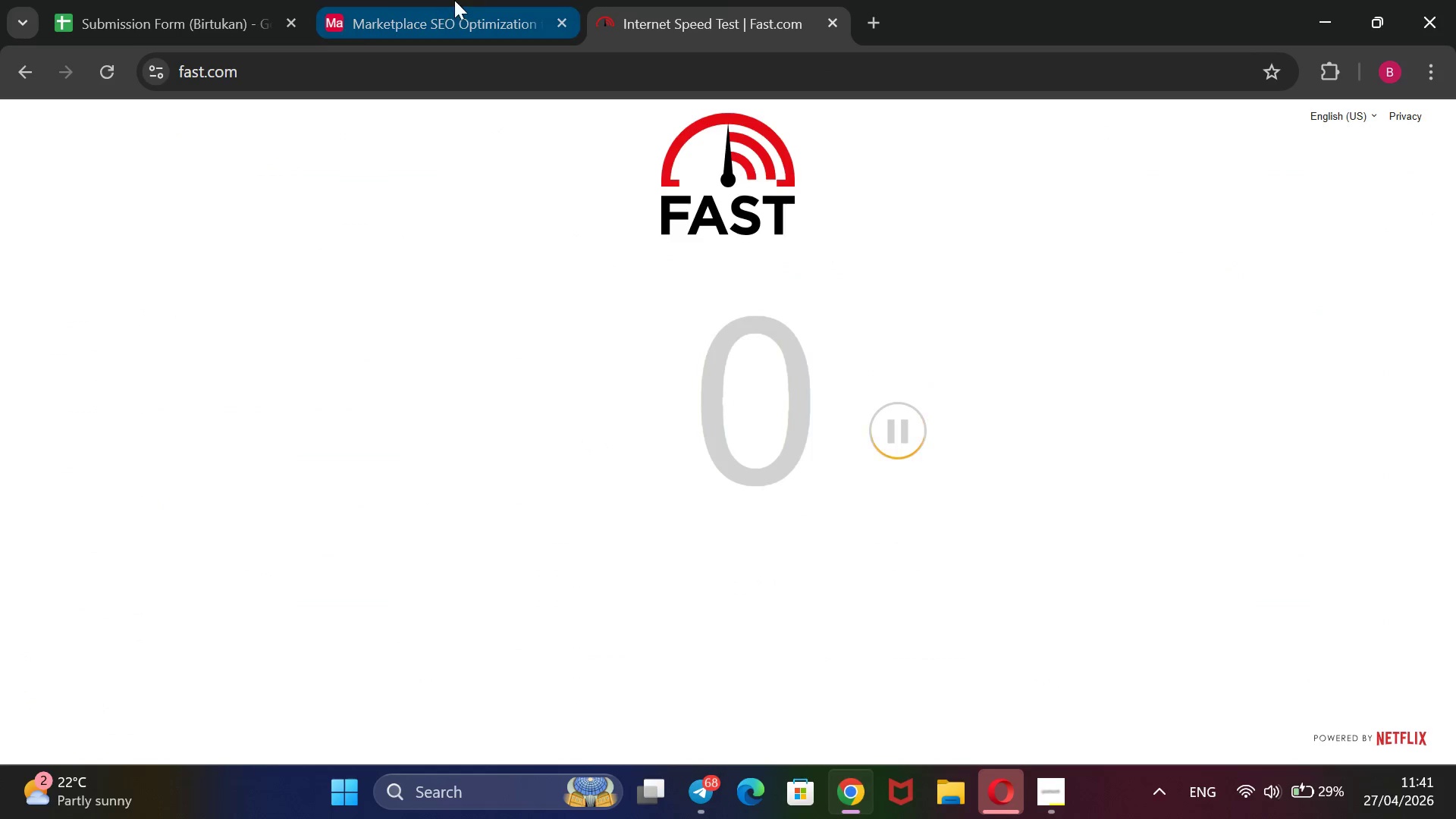 
mouse_move([463, 5])
 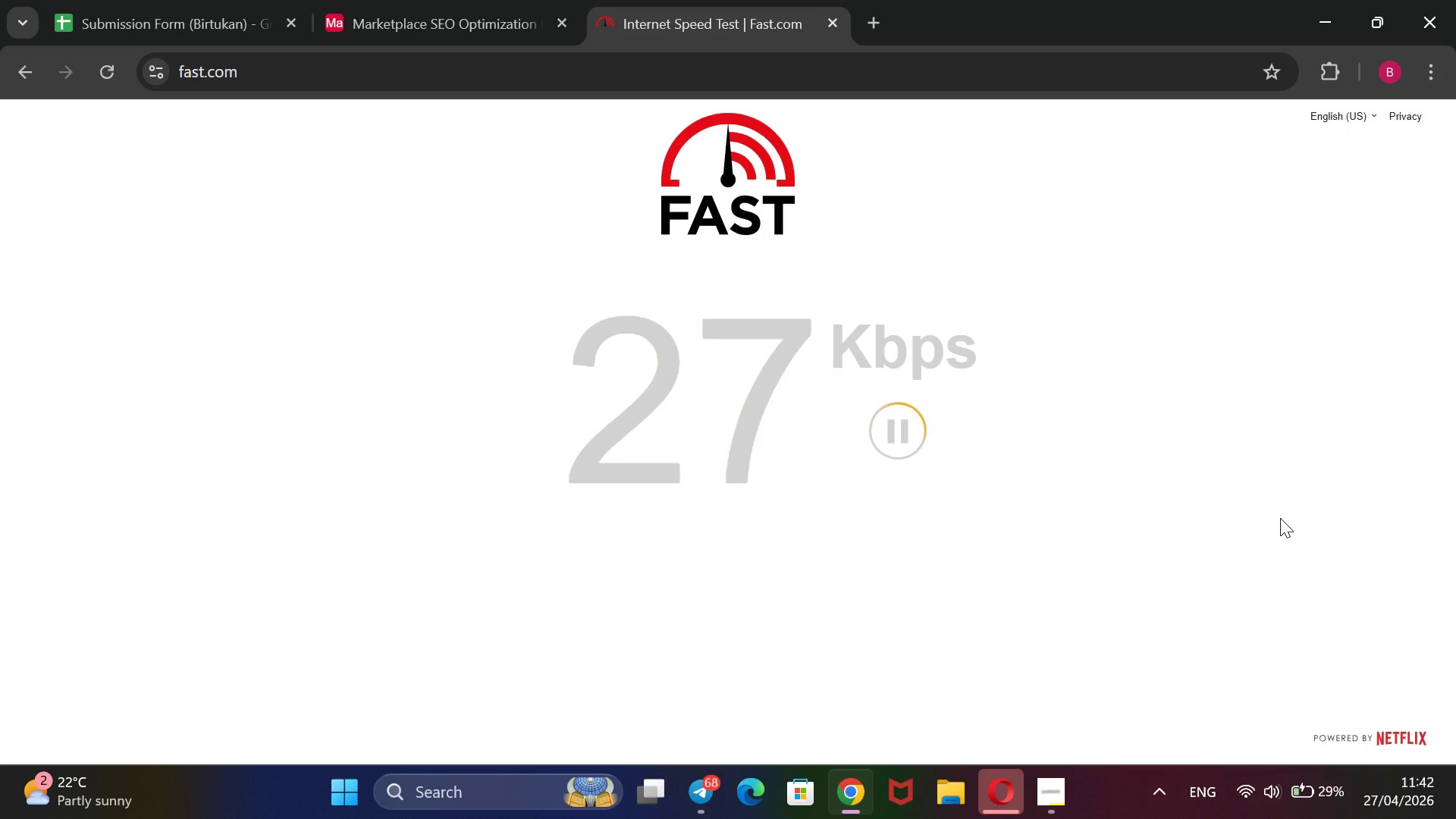 
wait(31.23)
 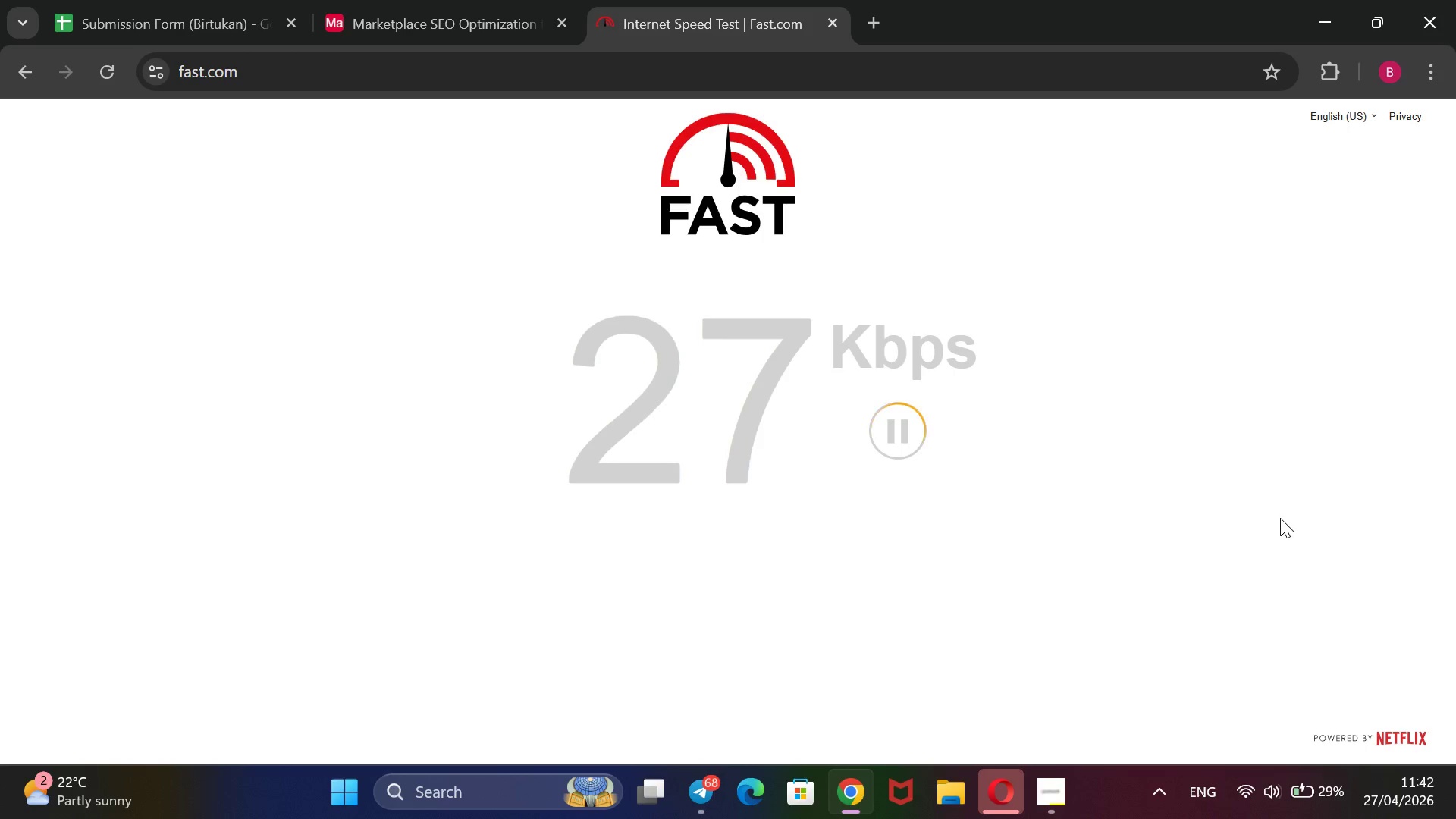 
left_click([705, 6])
 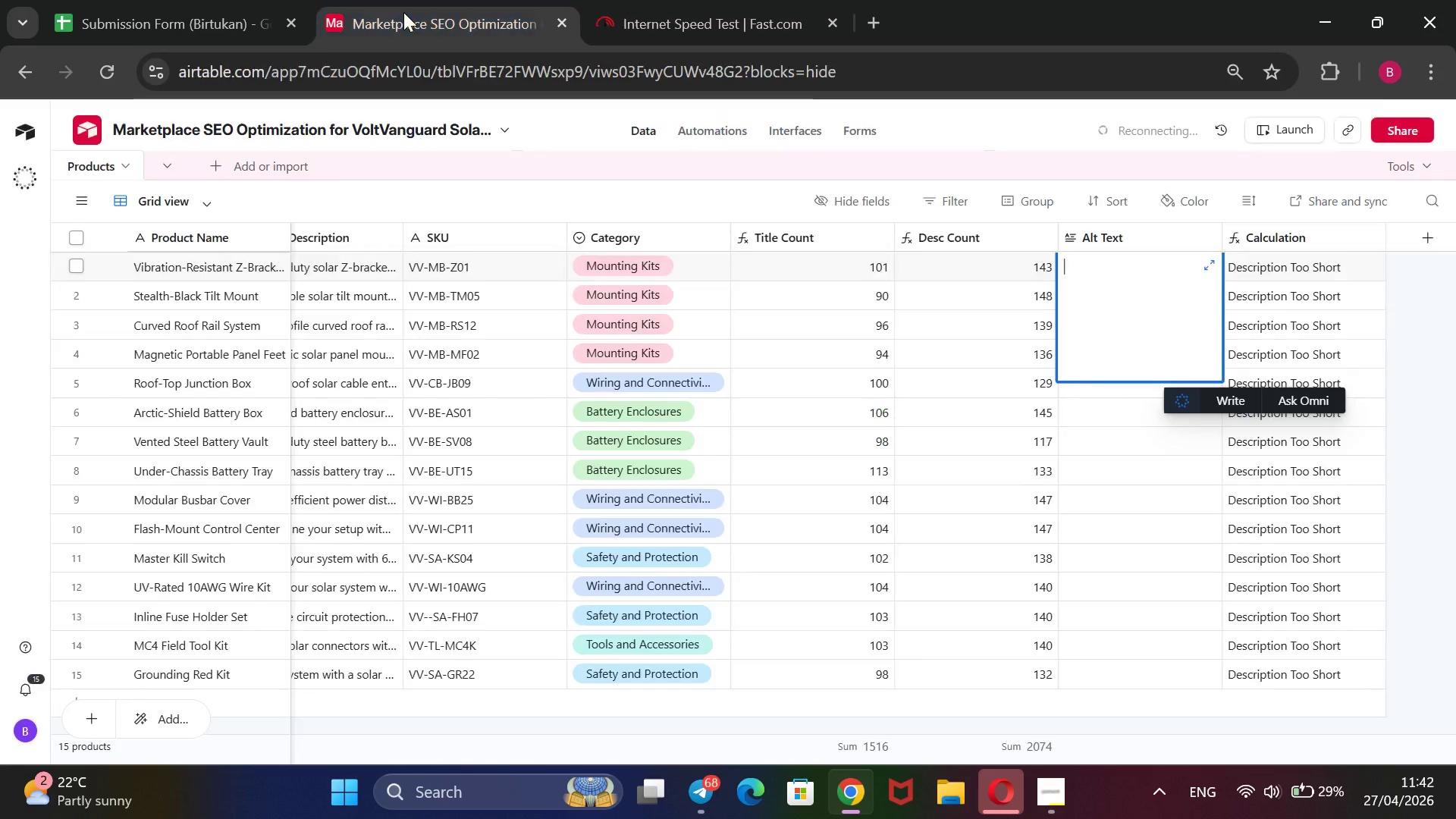 
left_click([403, 12])
 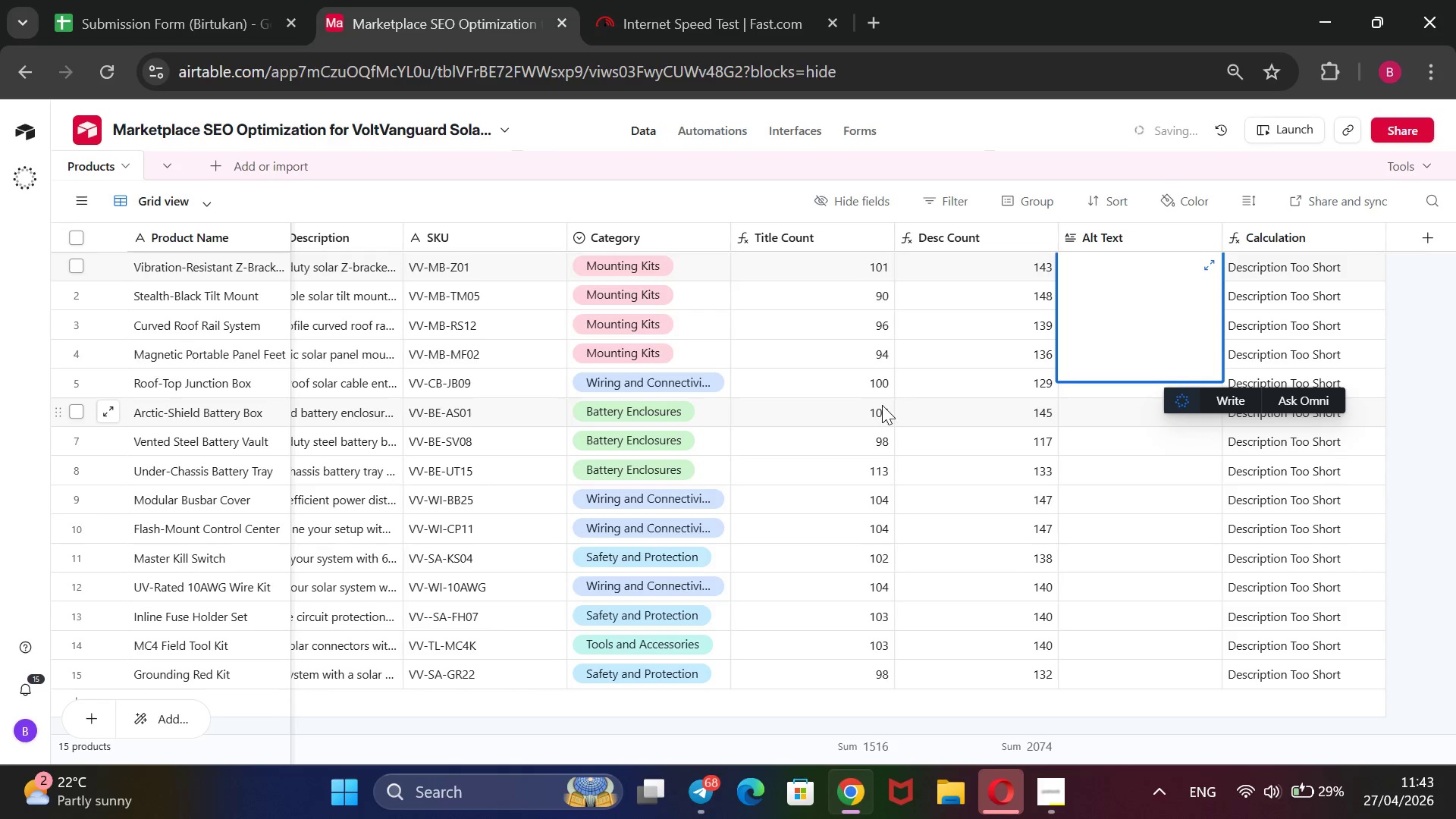 
wait(44.53)
 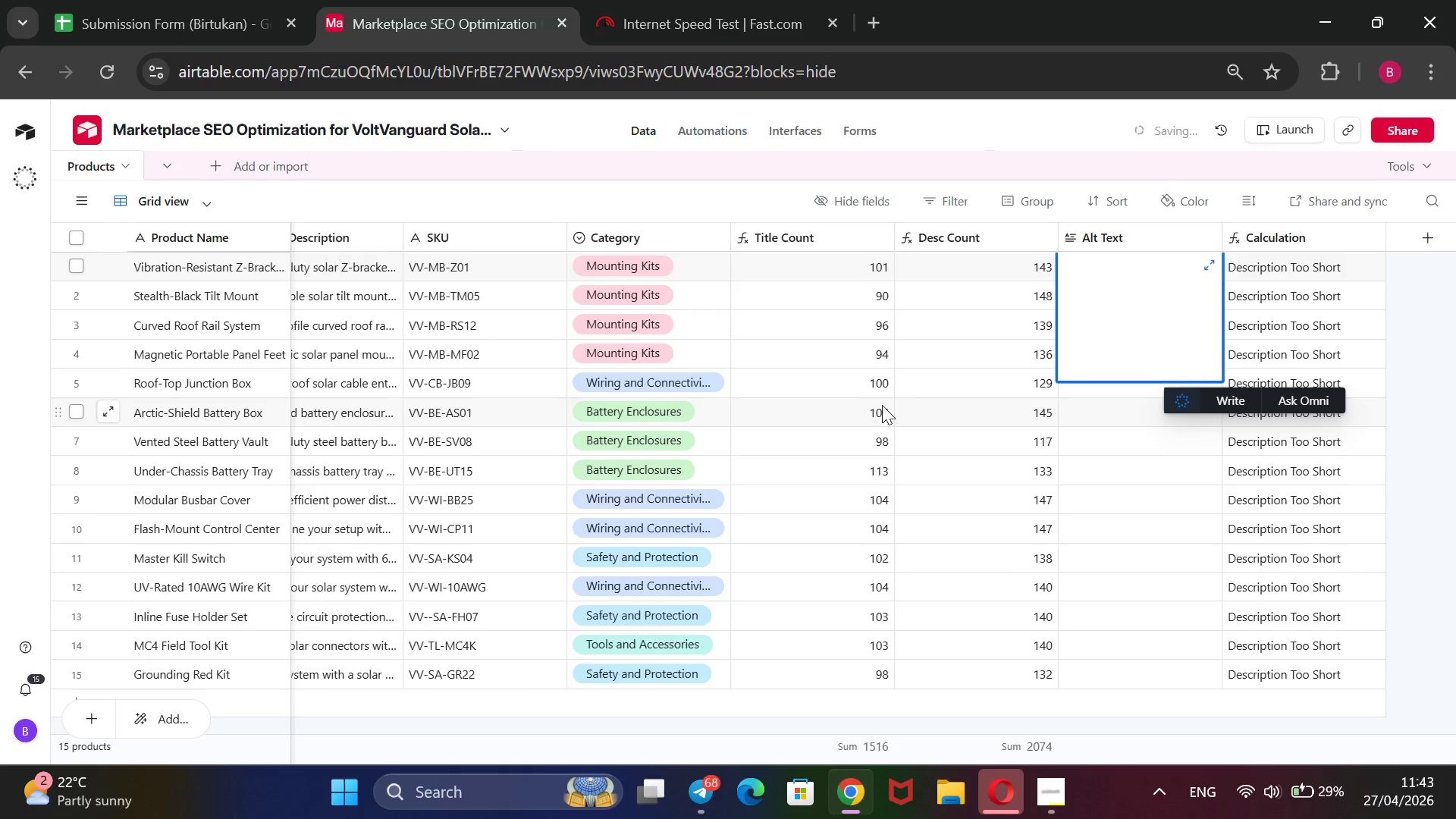 
left_click([1248, 795])
 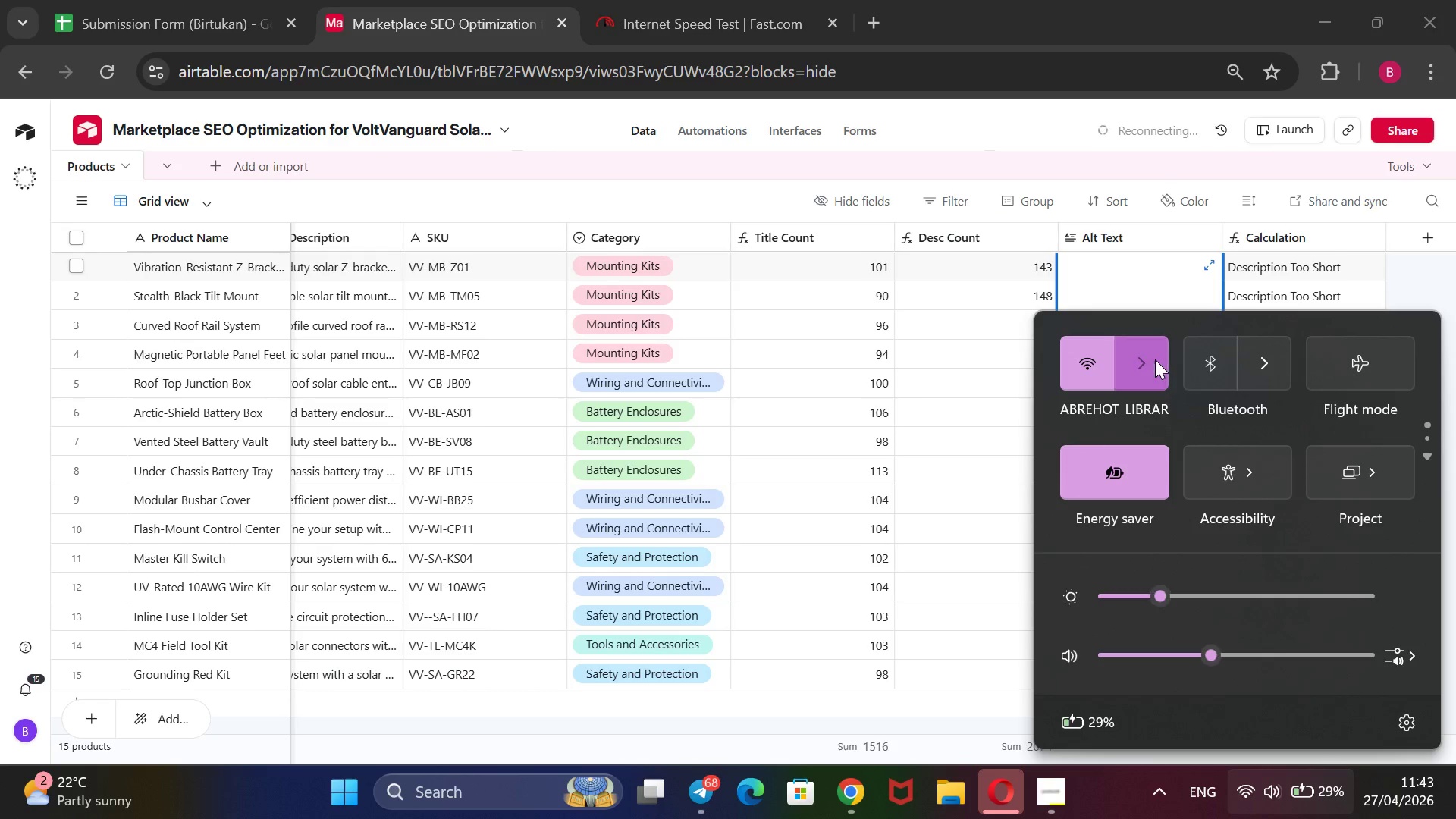 
left_click([1155, 359])
 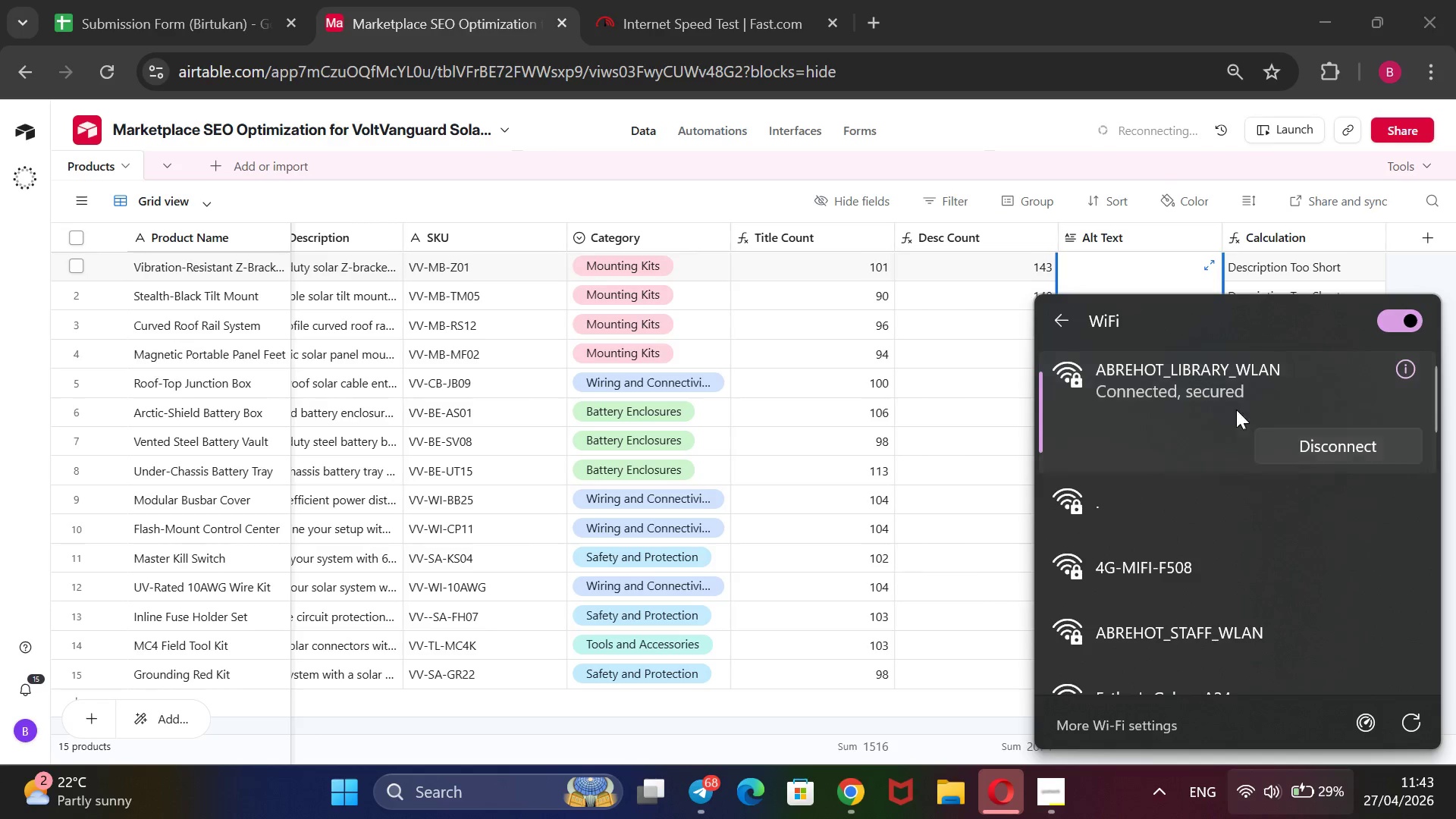 
scroll: coordinate [1227, 423], scroll_direction: up, amount: 2.0
 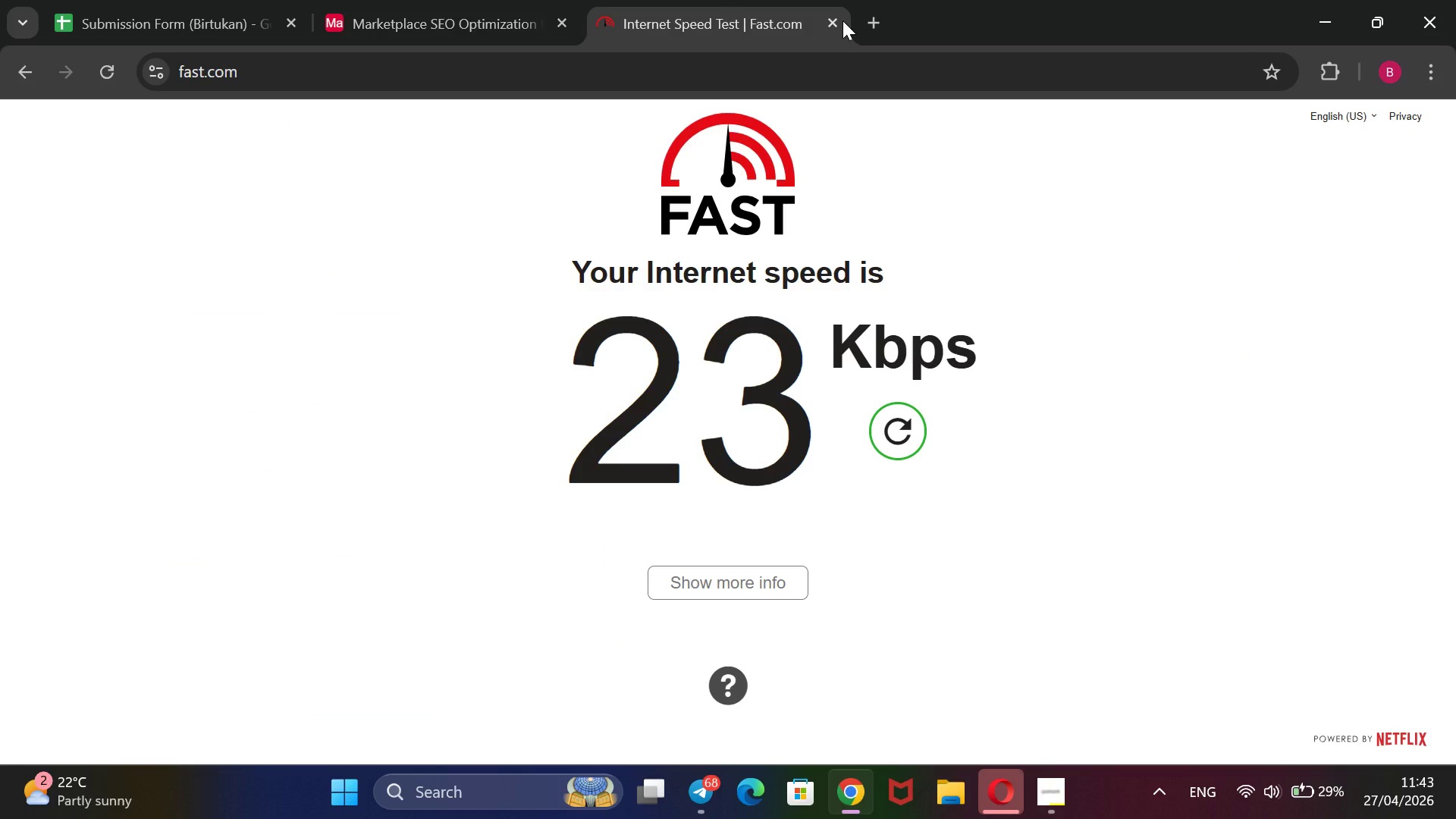 
left_click([843, 23])
 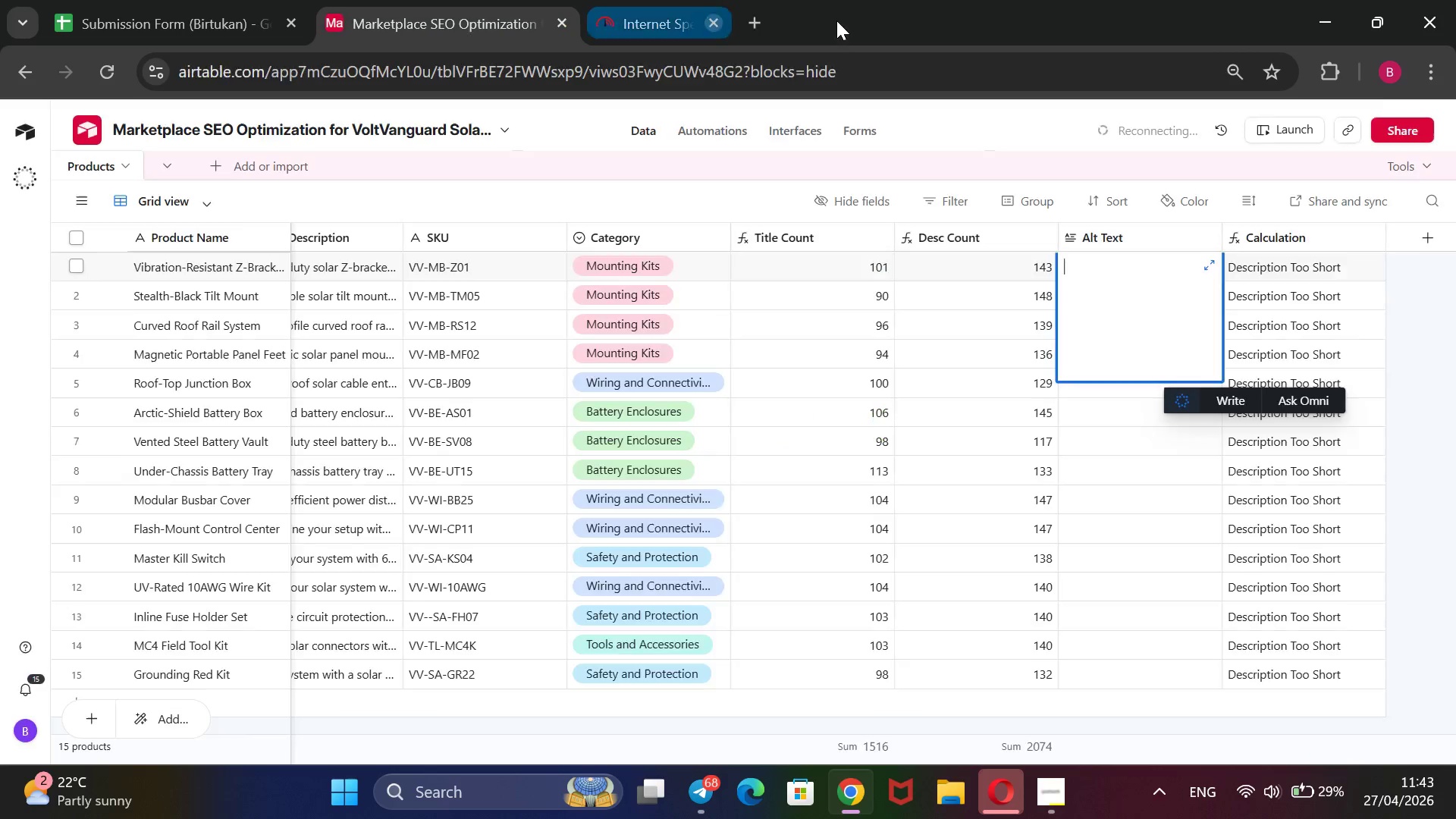 
left_click([836, 20])
 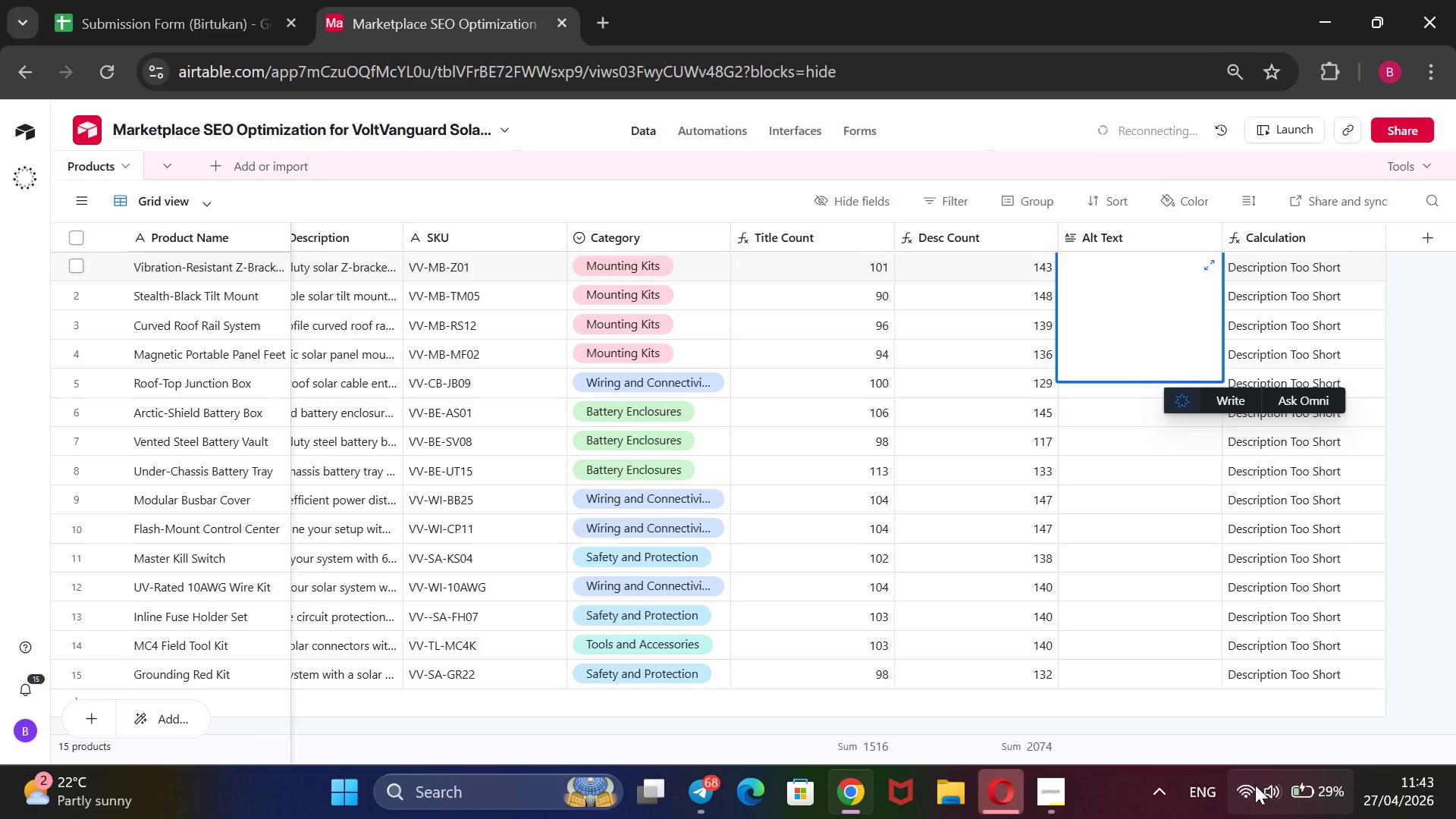 
left_click([1254, 786])
 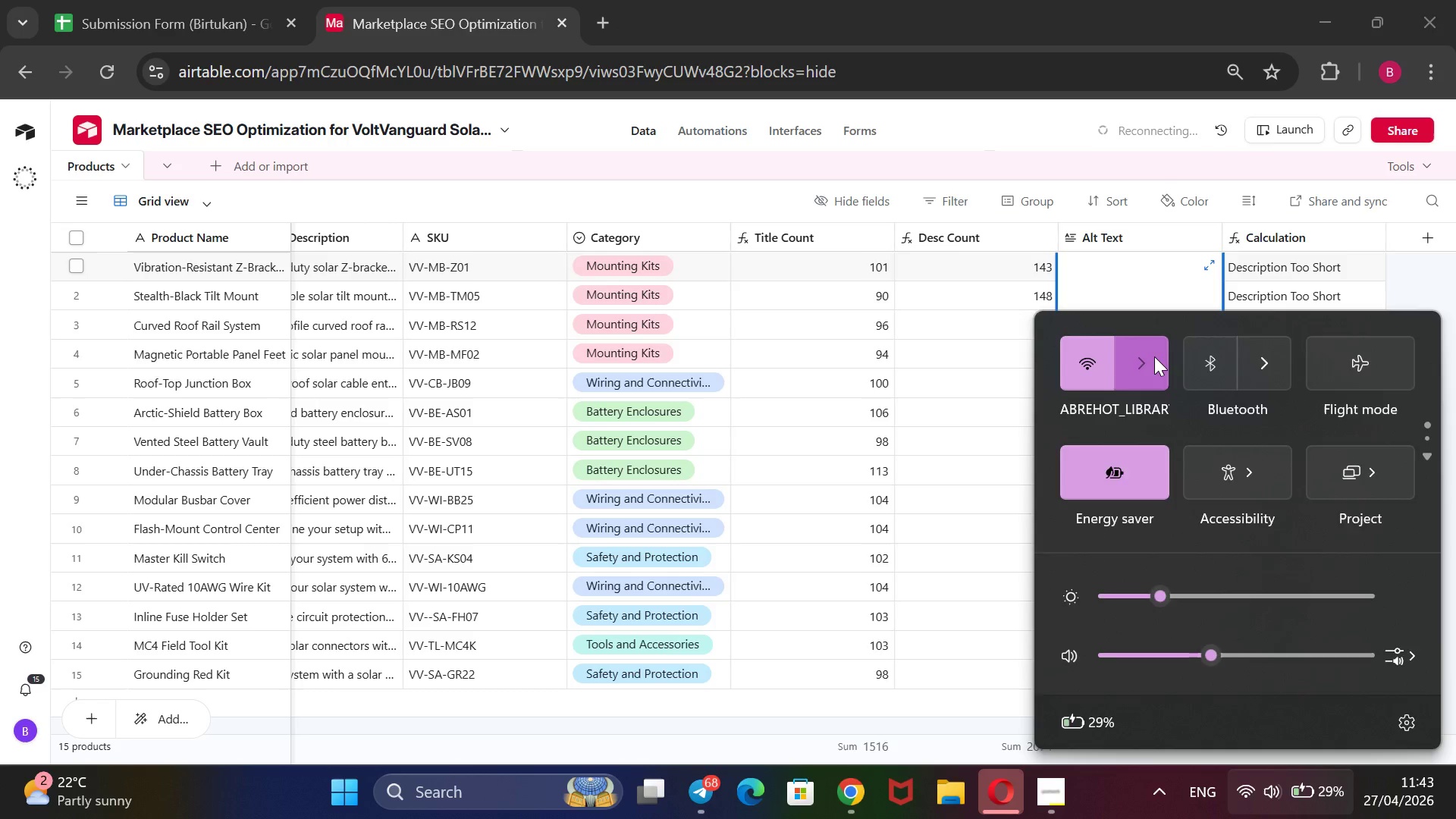 
left_click([1154, 356])
 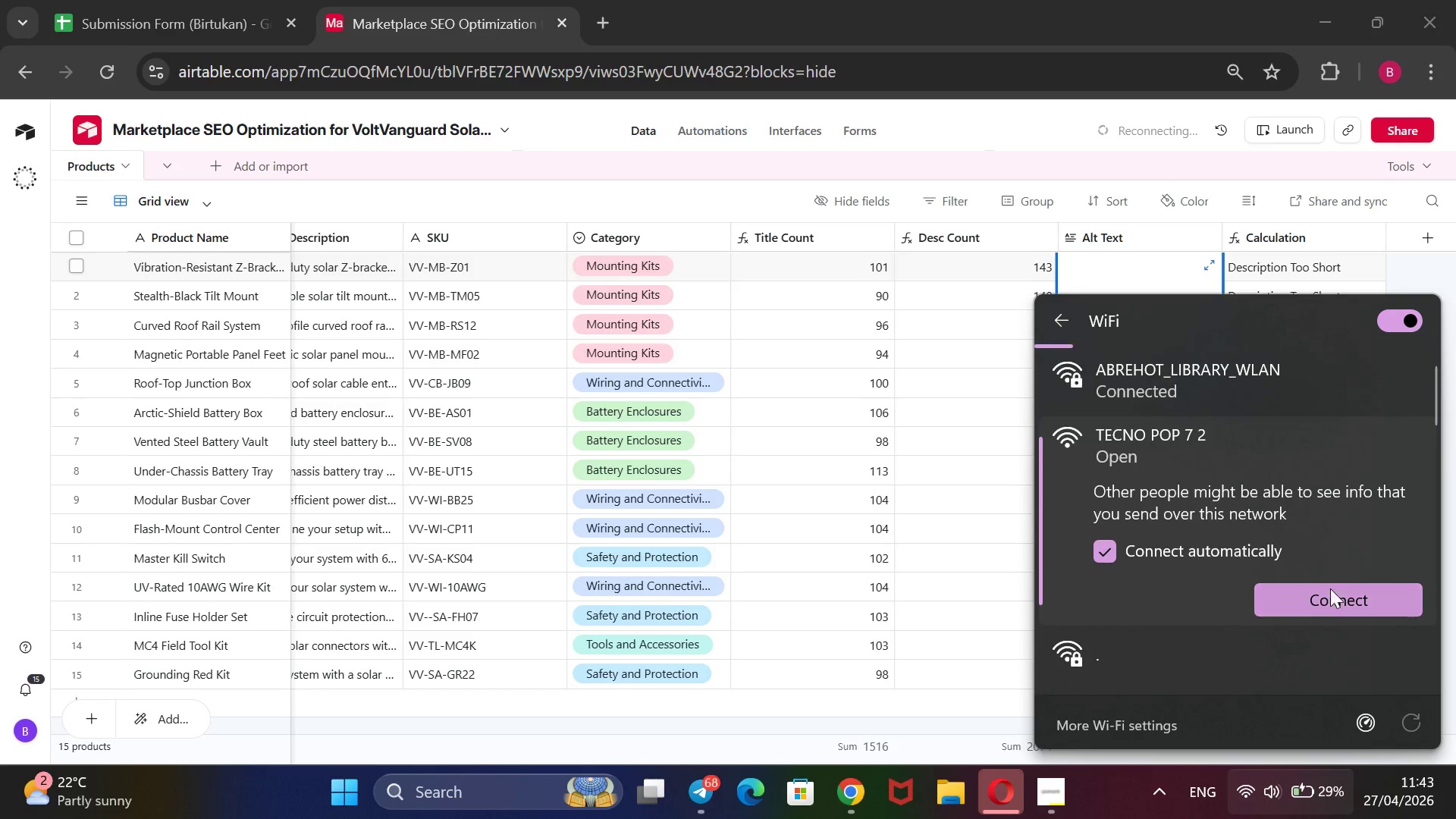 
left_click([1340, 599])
 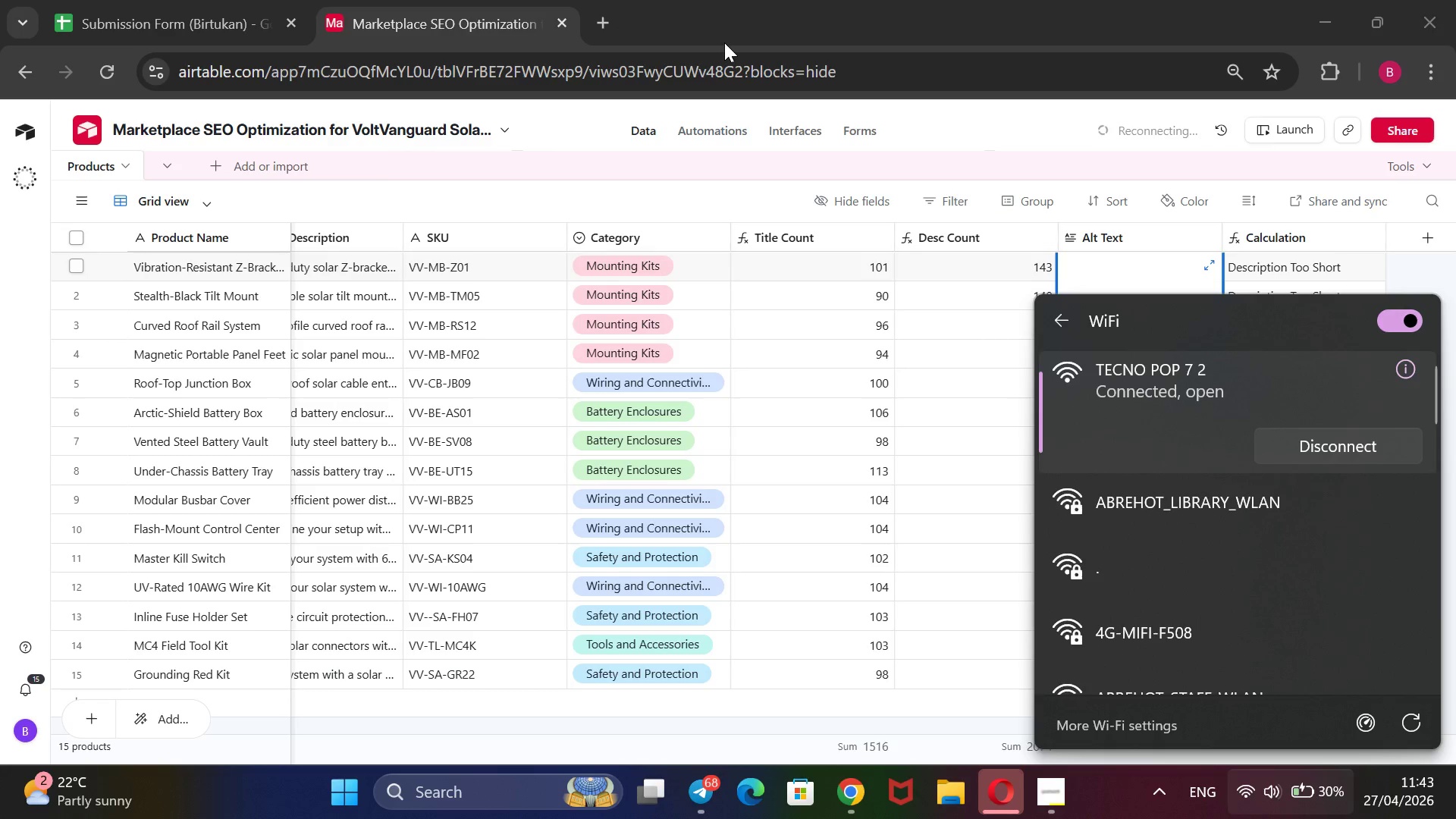 
wait(6.36)
 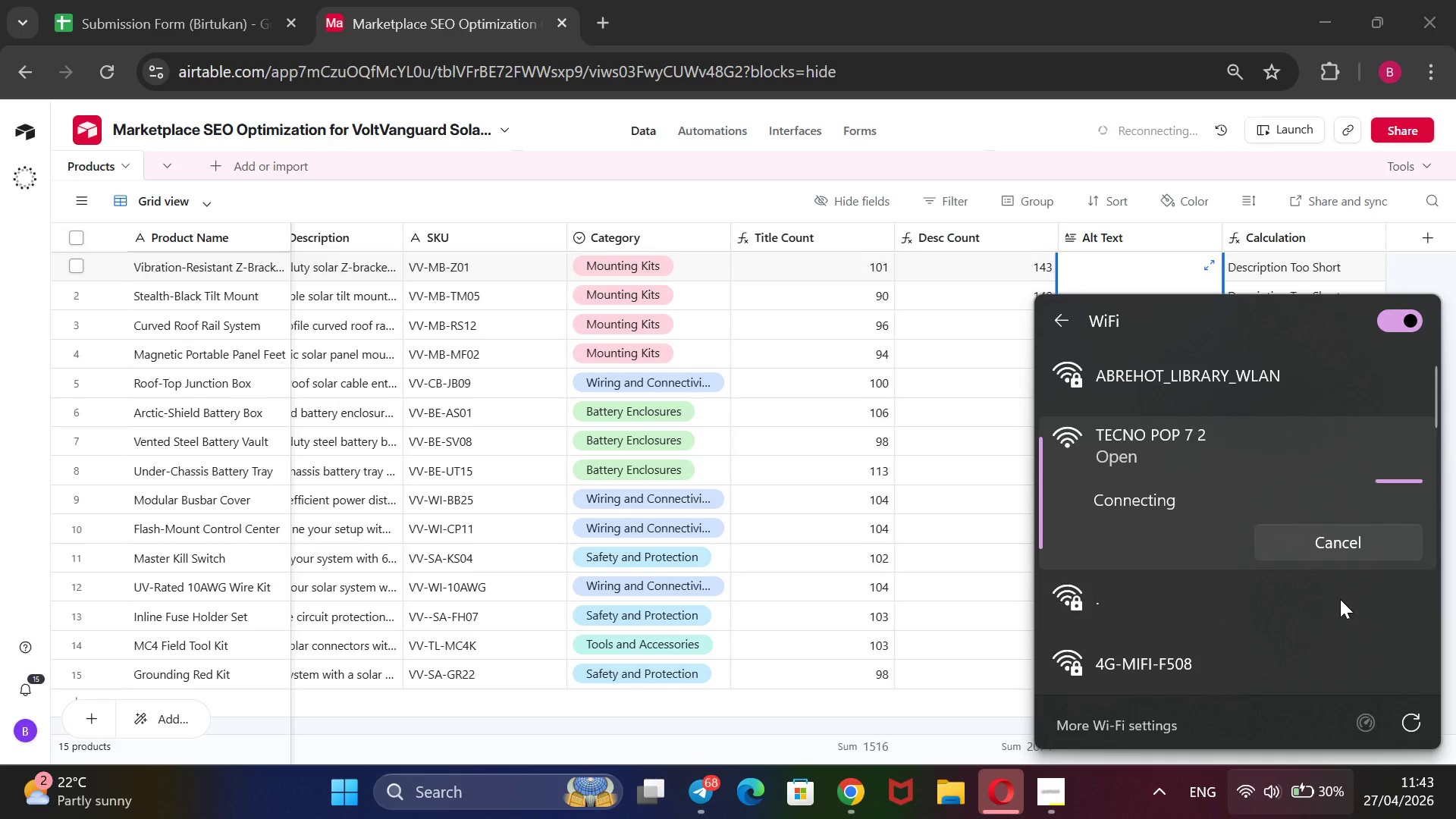 
key(Control+T)
 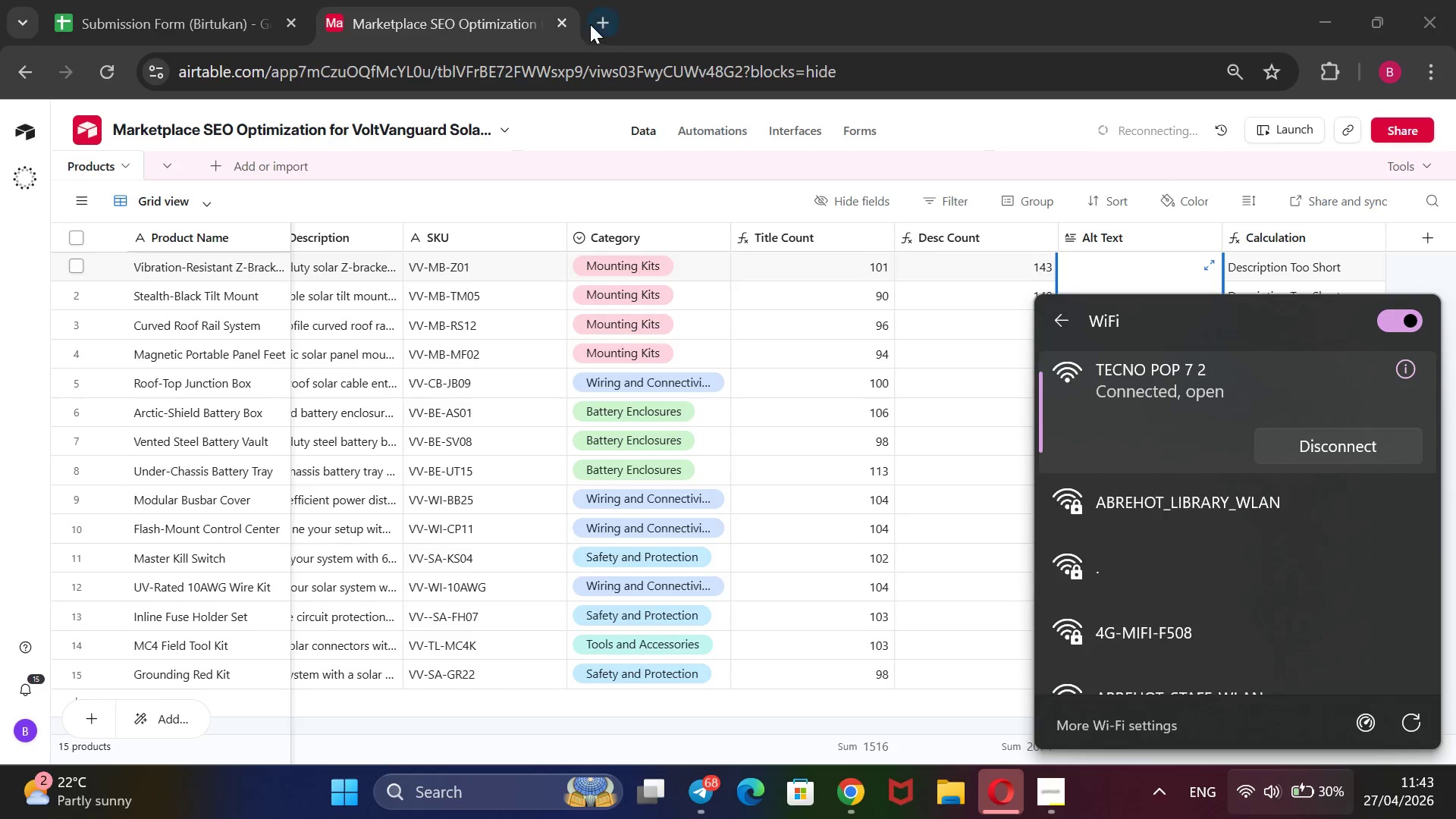 
left_click([592, 21])
 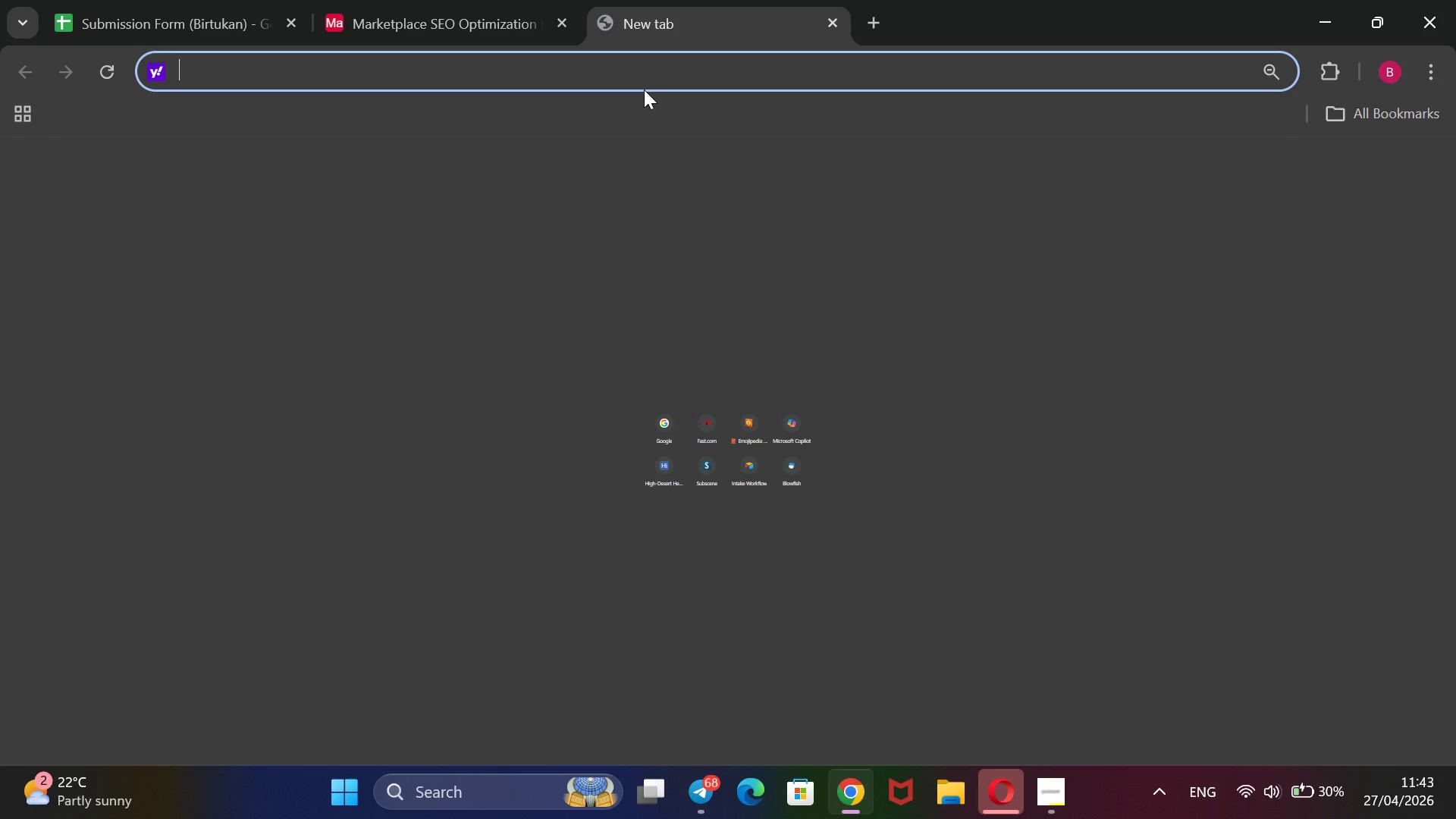 
type(fa)
 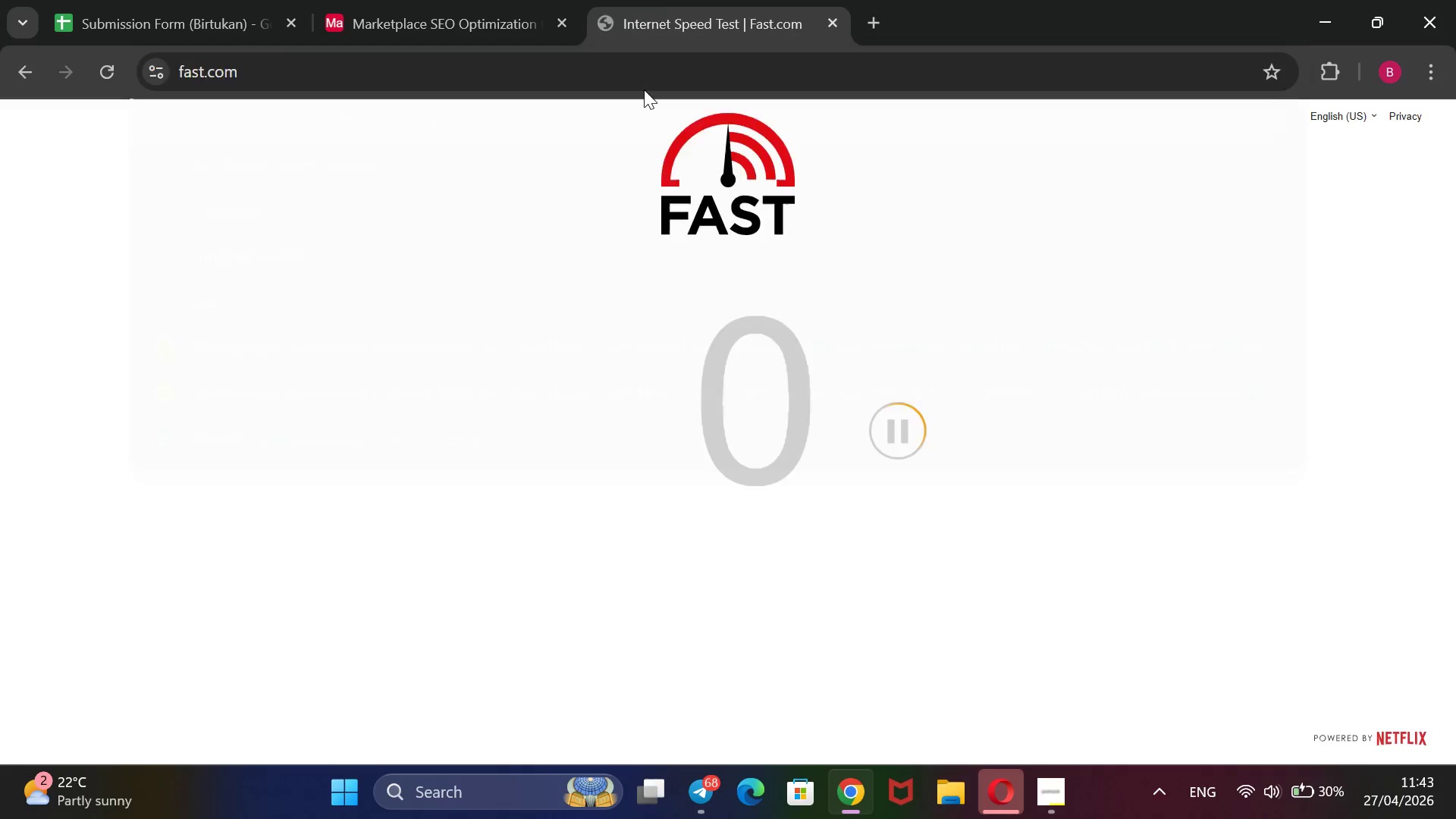 
key(Enter)
 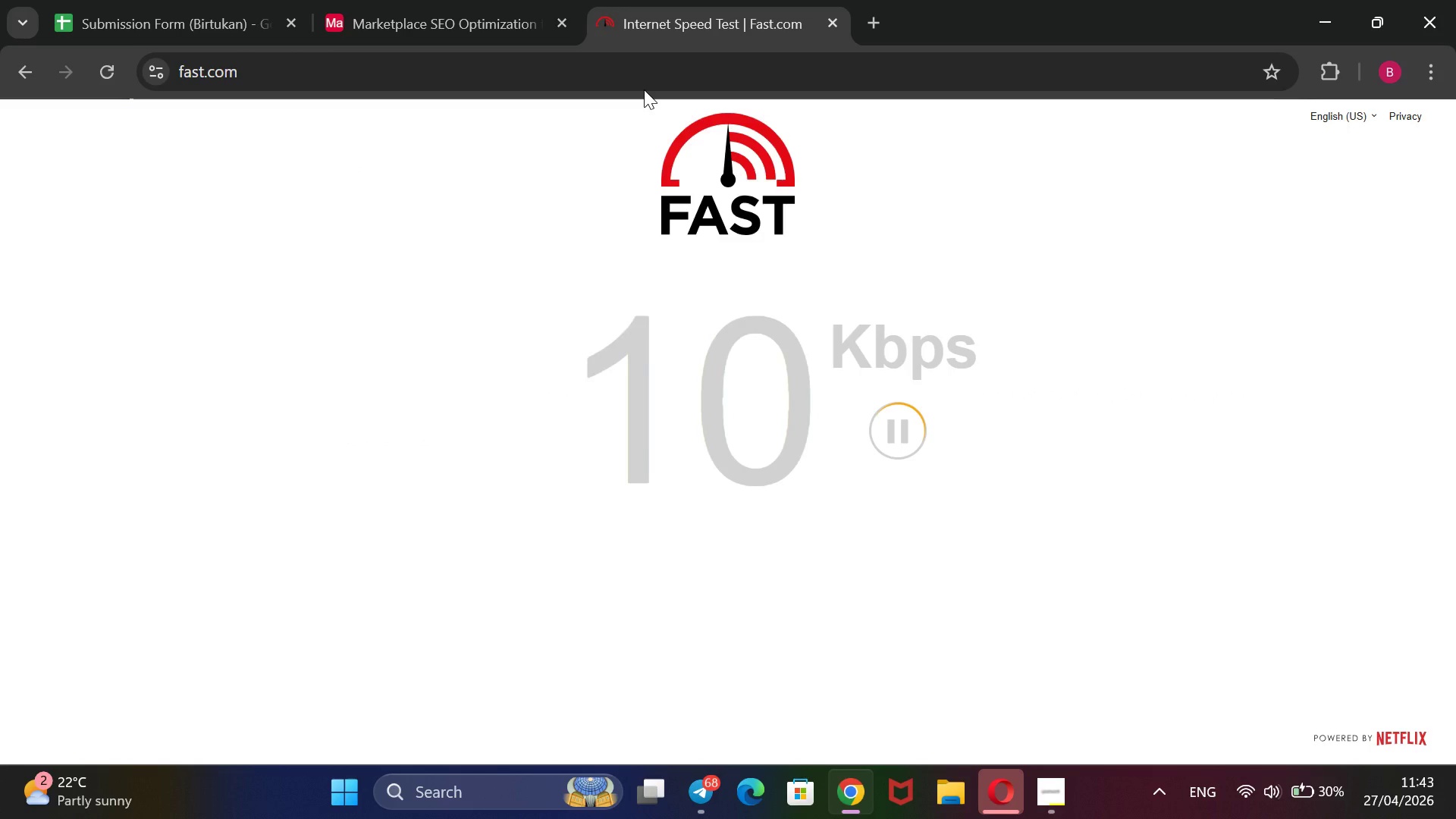 
wait(8.72)
 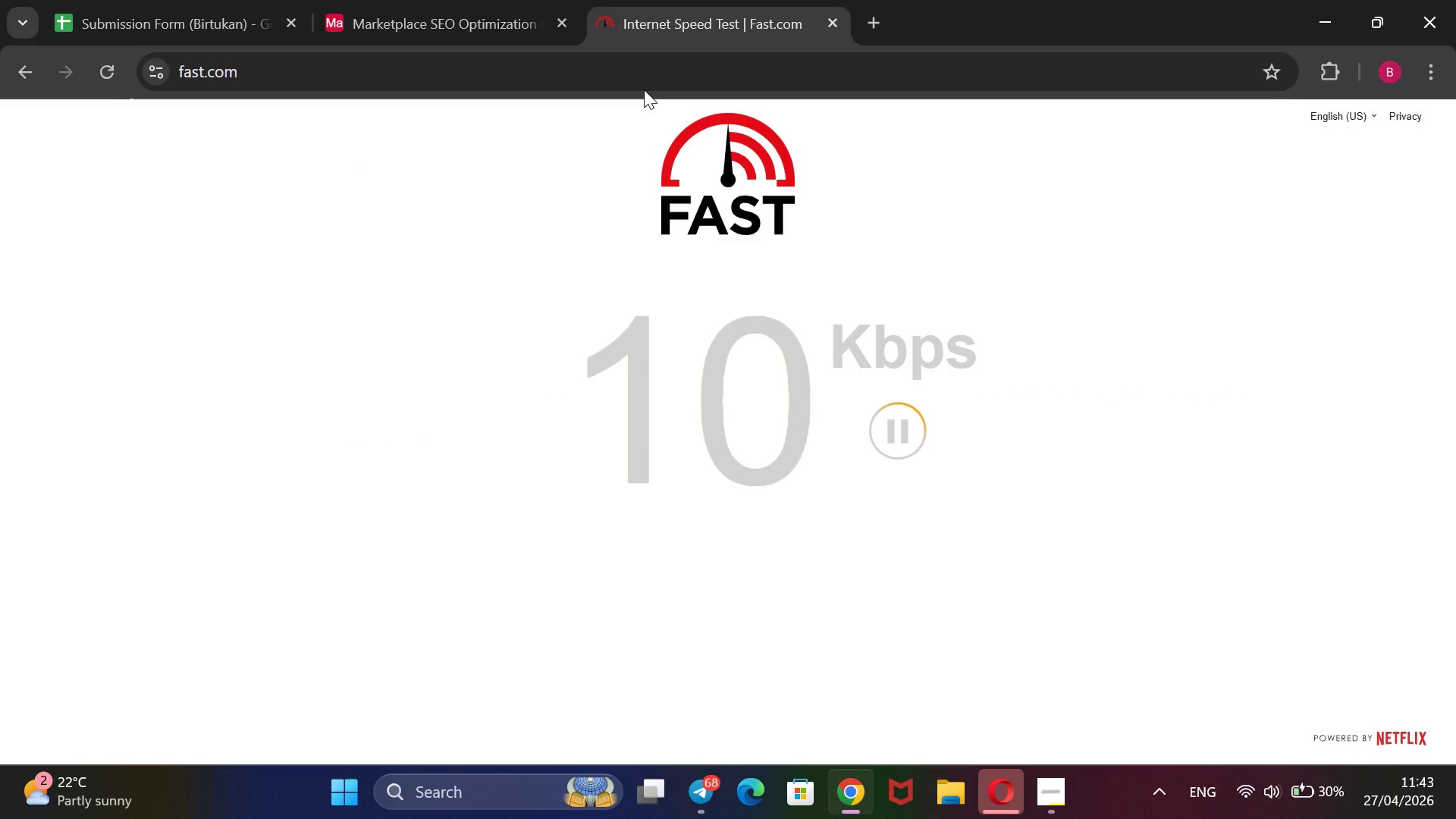 
left_click([444, 2])
 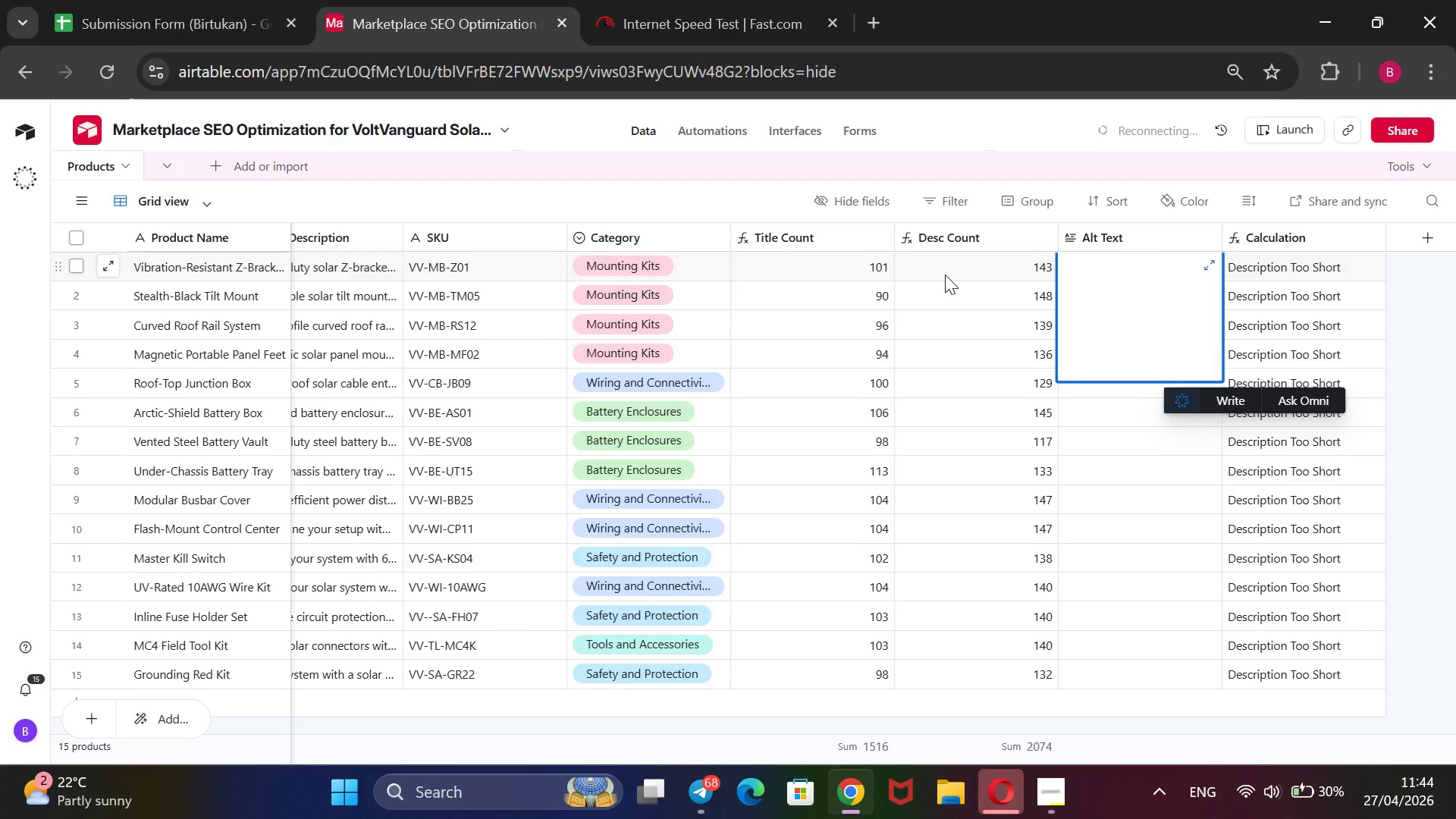 
wait(38.25)
 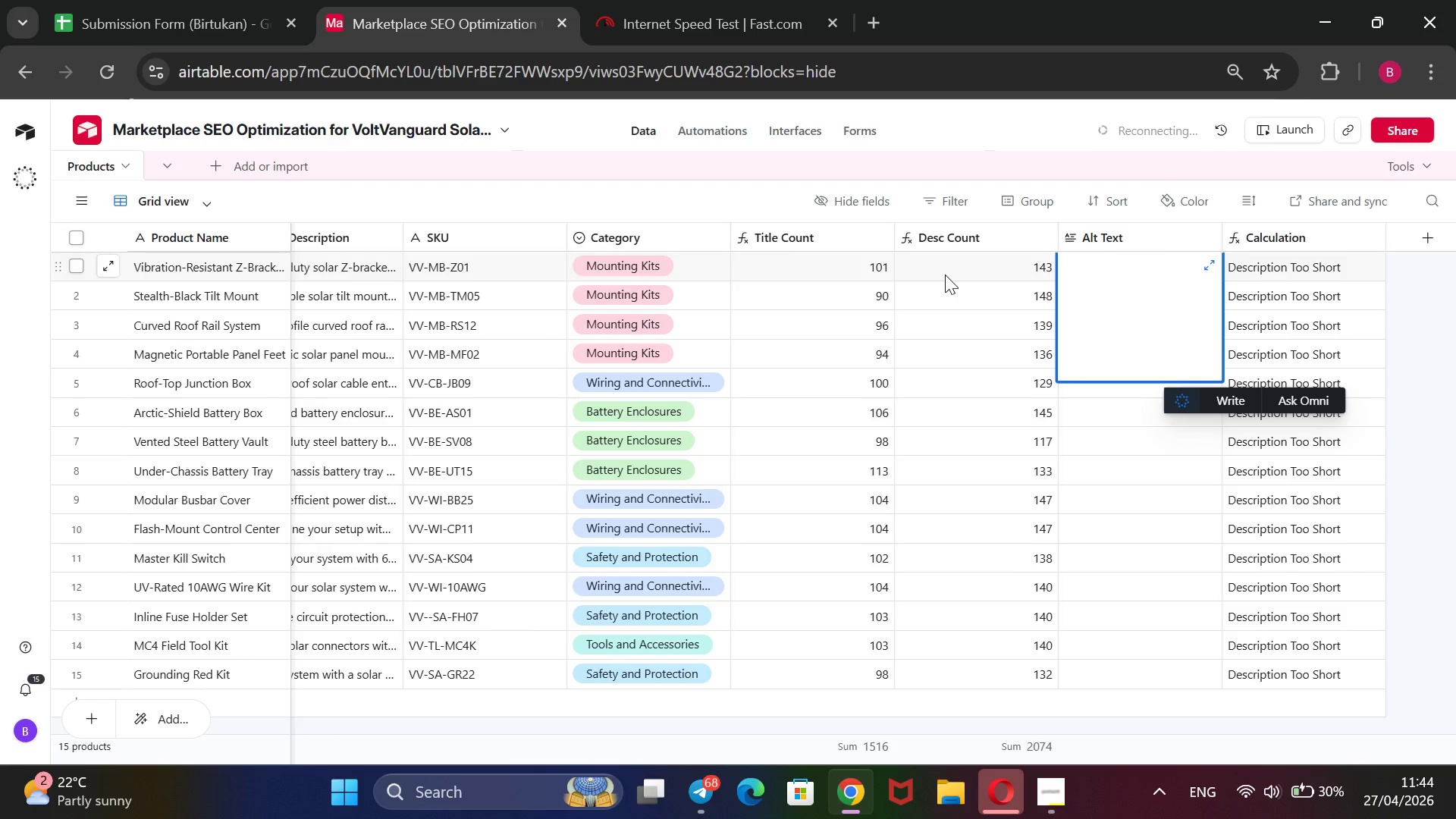 
type(Close-up of four silver aluminum Z-bracket )
key(Backspace)
type(s securely bolted to a )
 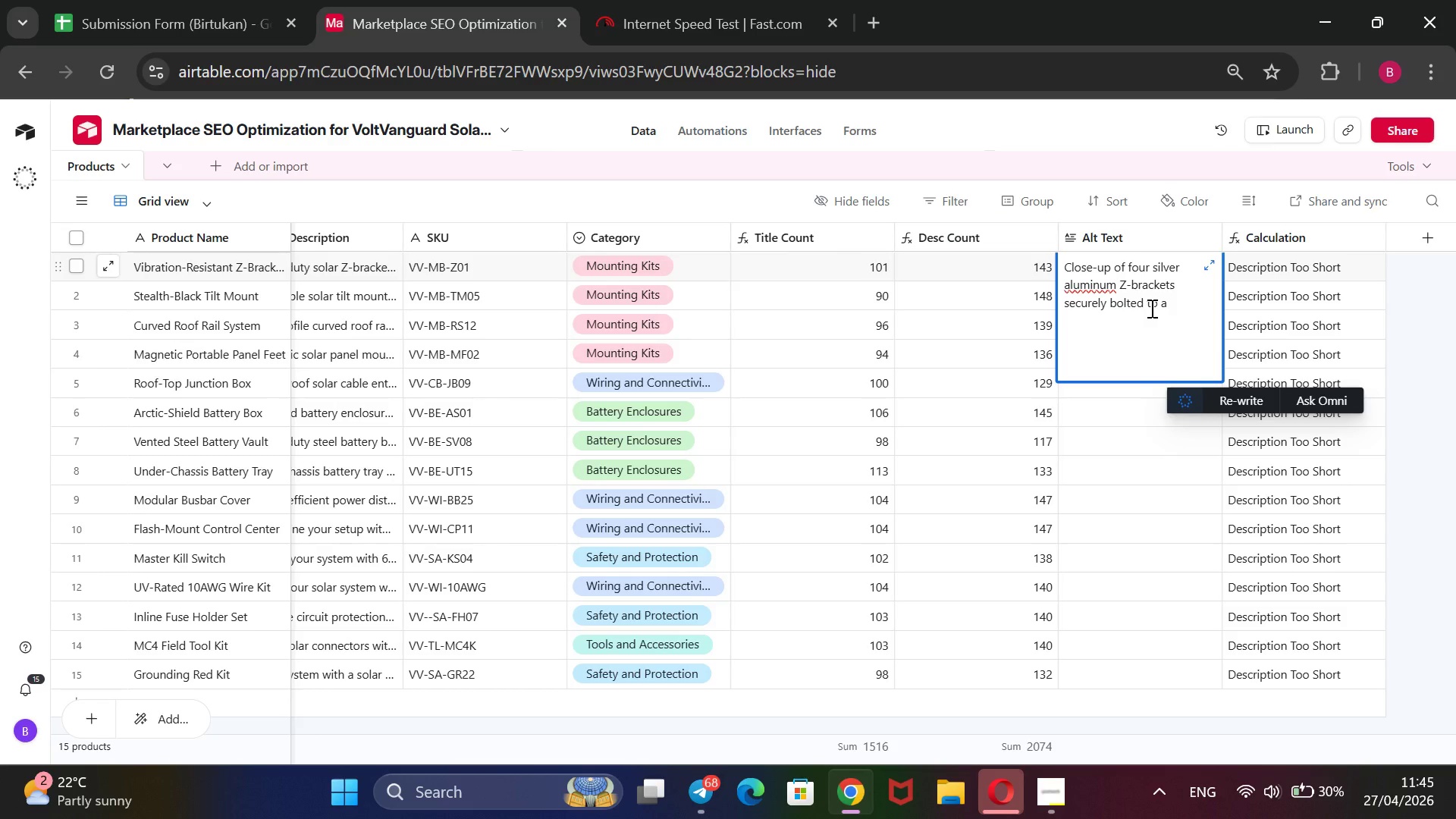 
wait(19.14)
 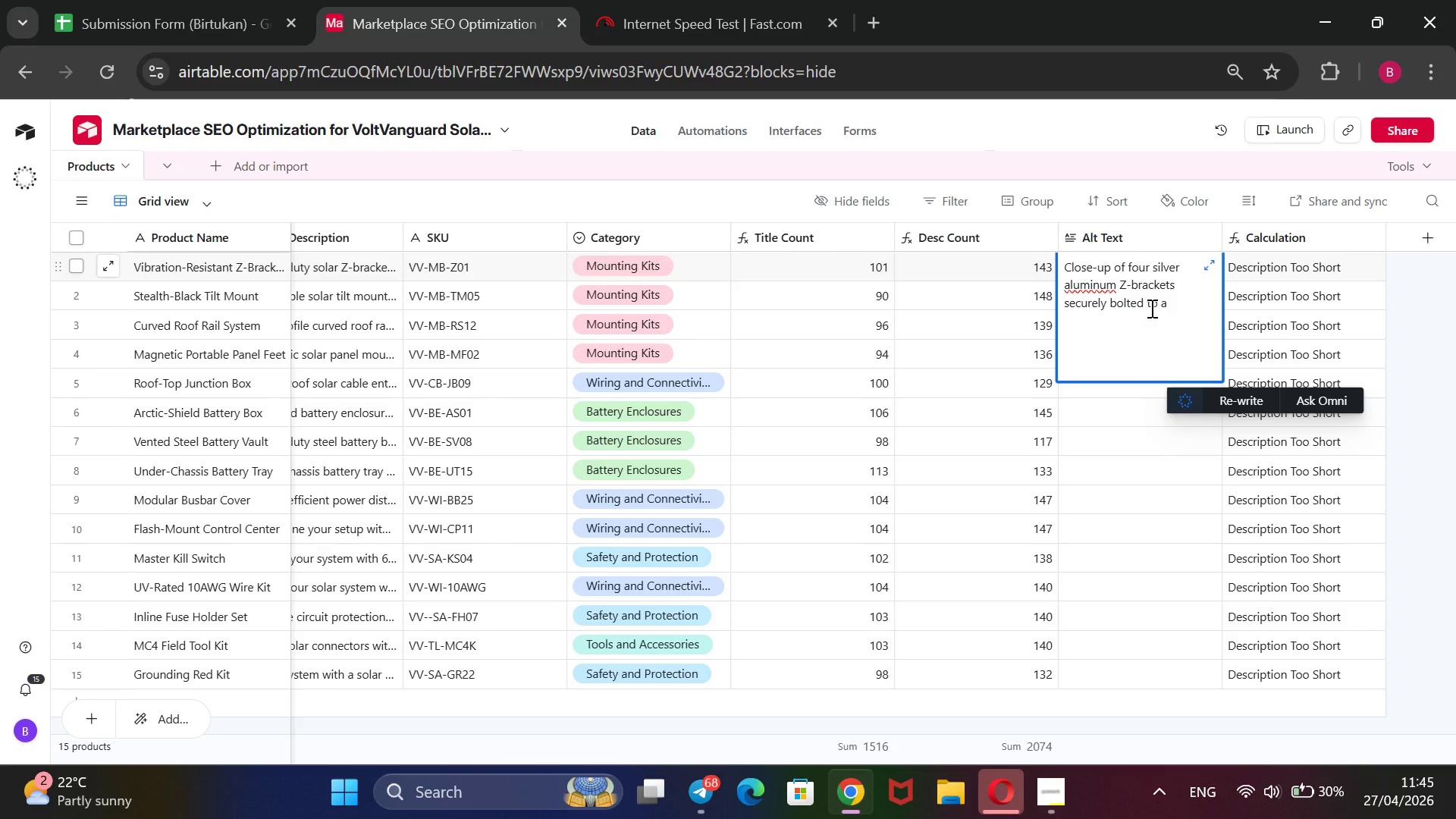 
type(black van roof with )
 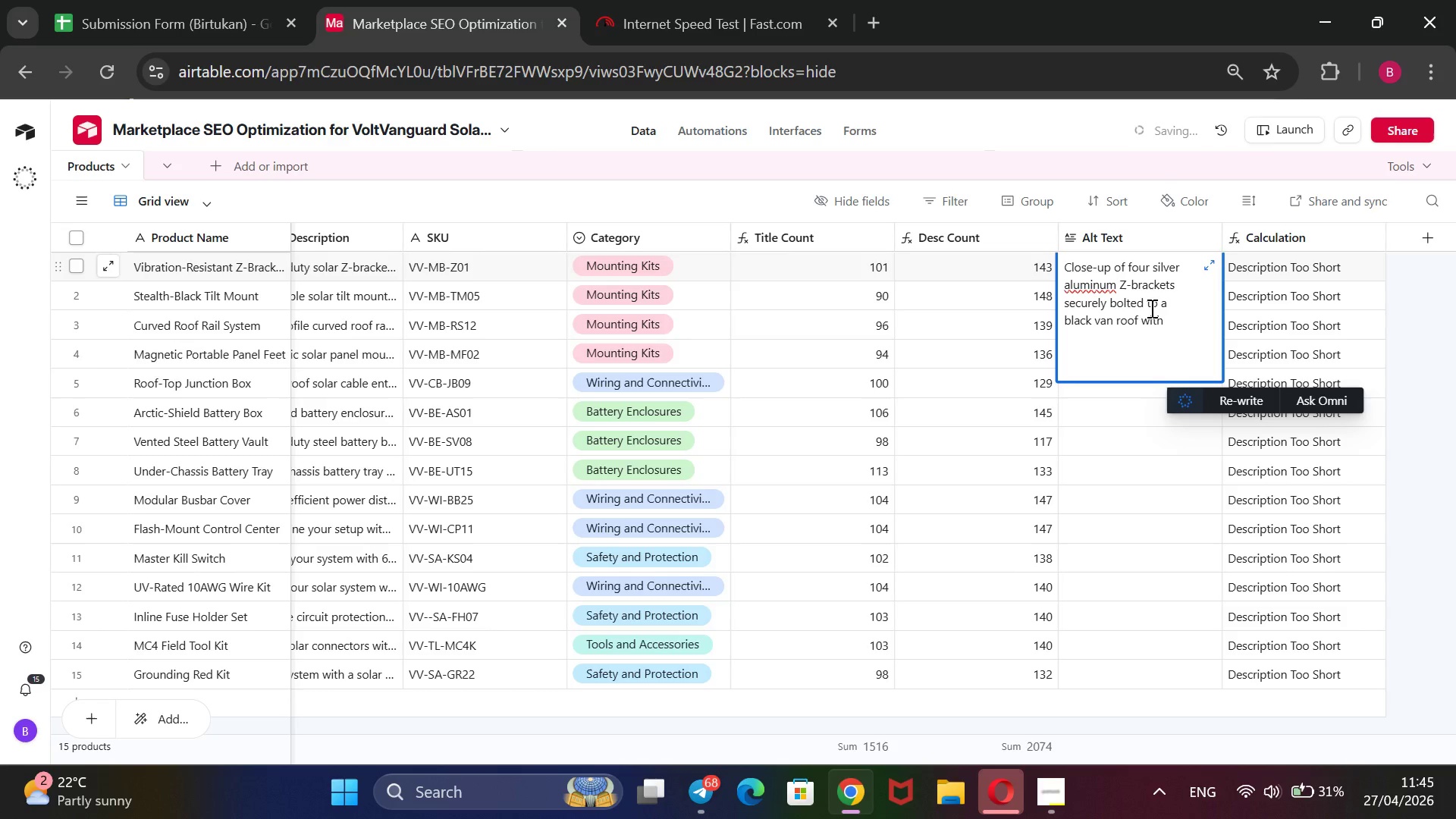 
wait(6.36)
 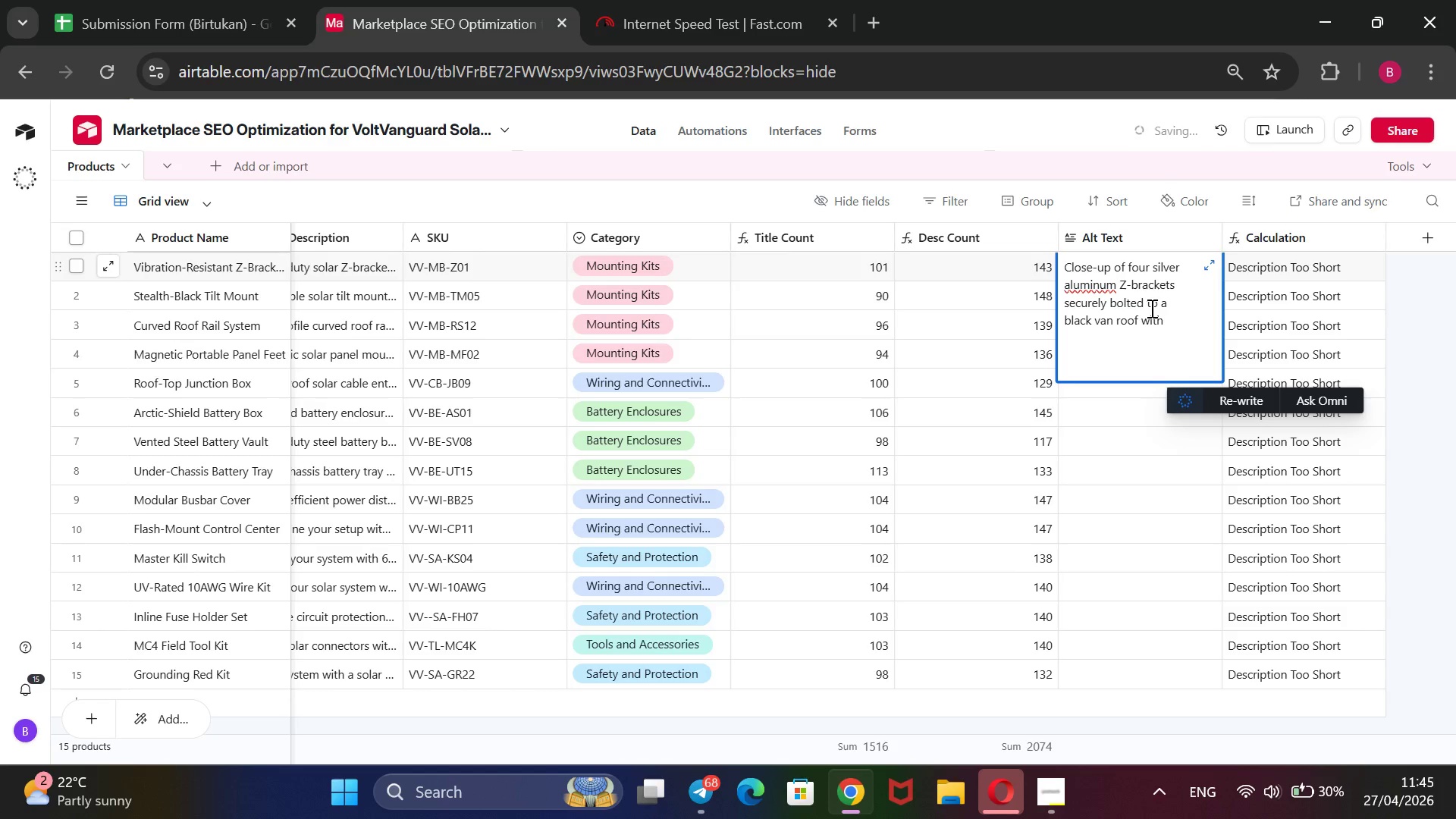 
type(solar panel edge visible.)
 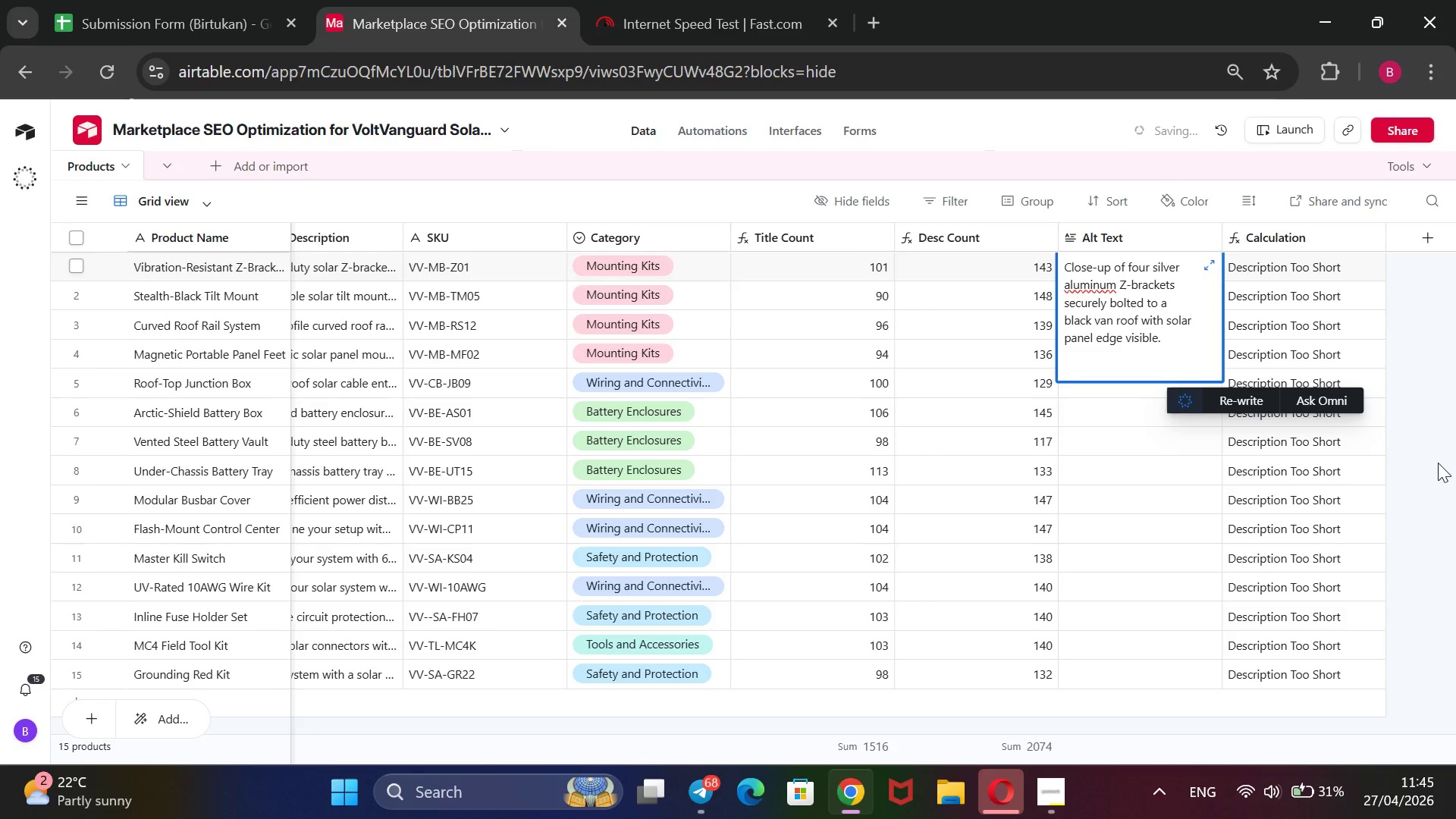 
left_click([1437, 465])
 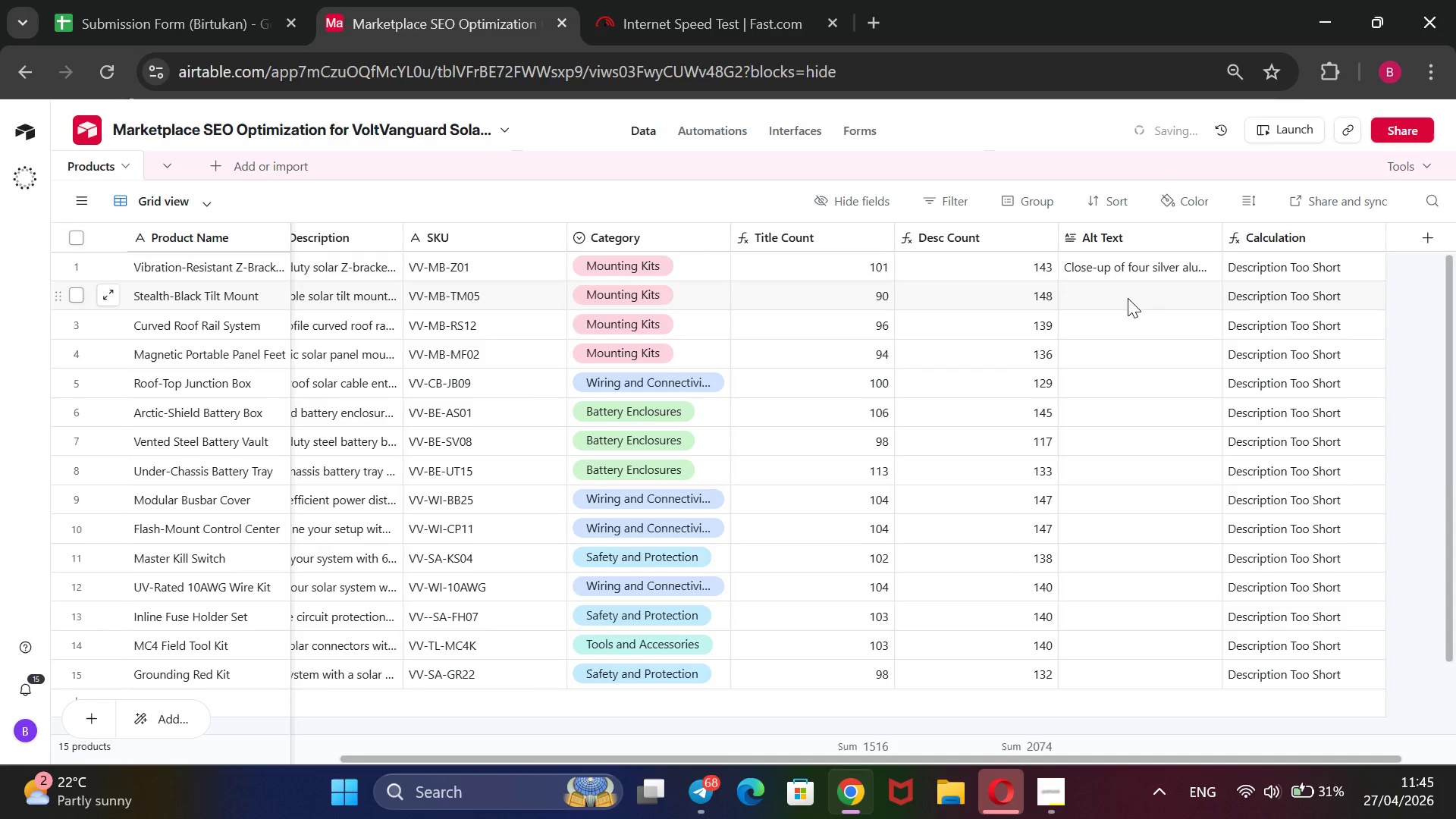 
double_click([1128, 298])
 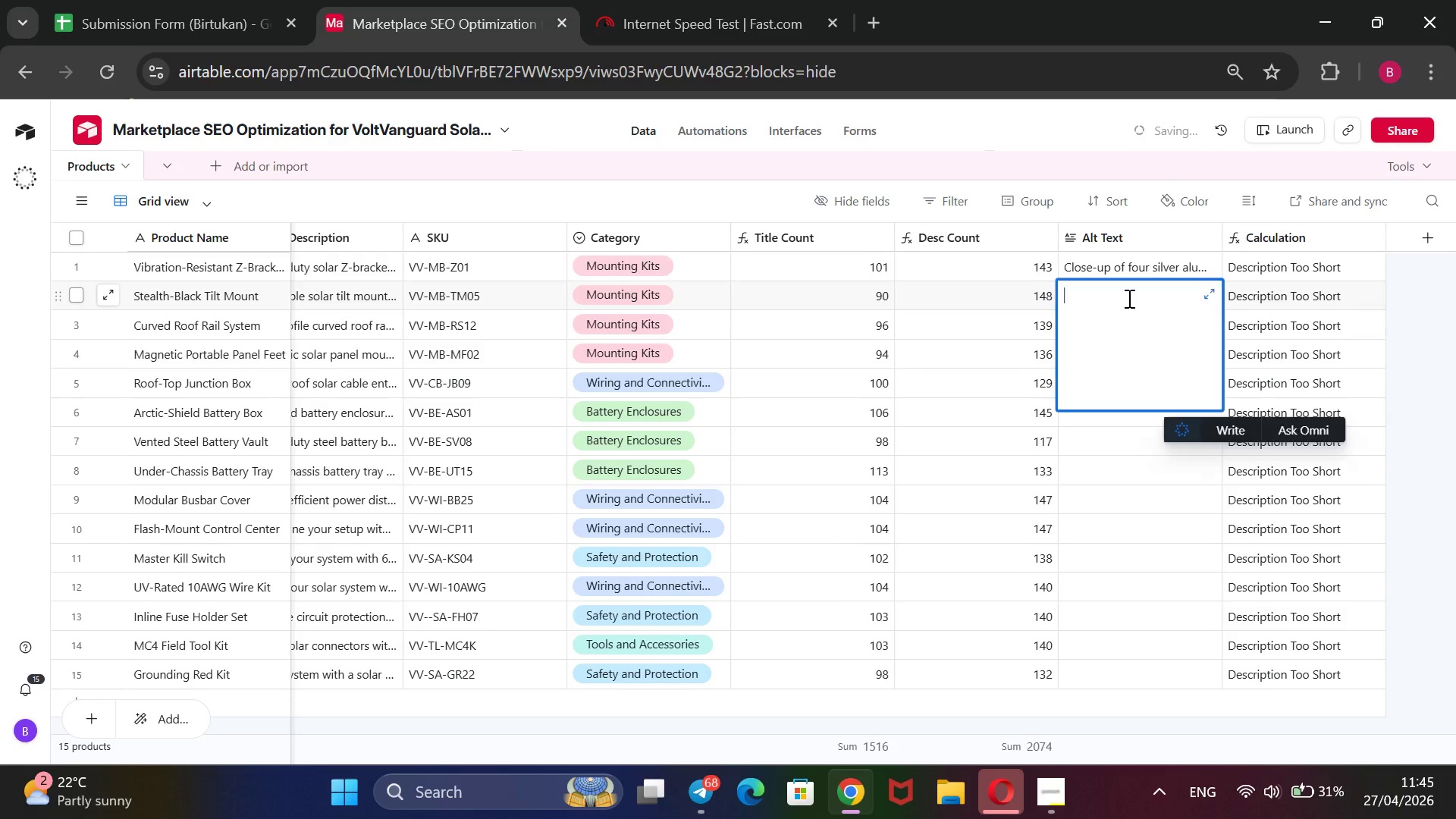 
type(Side view of an adjustable v)
key(Backspace)
type(black solar tilt mount rack positioned at 45-degree angle on a wooden cabin roof.)
 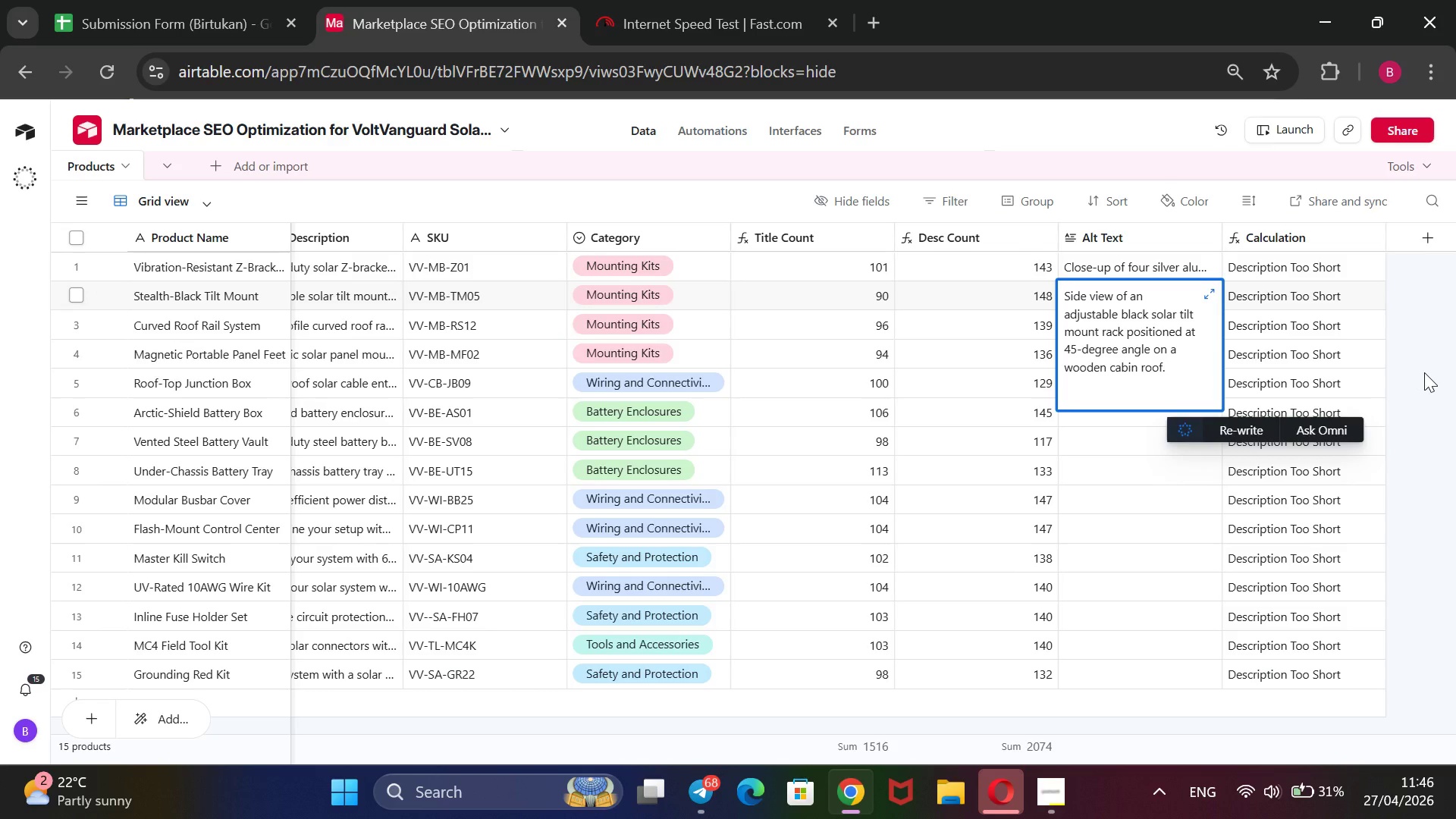 
left_click([1424, 372])
 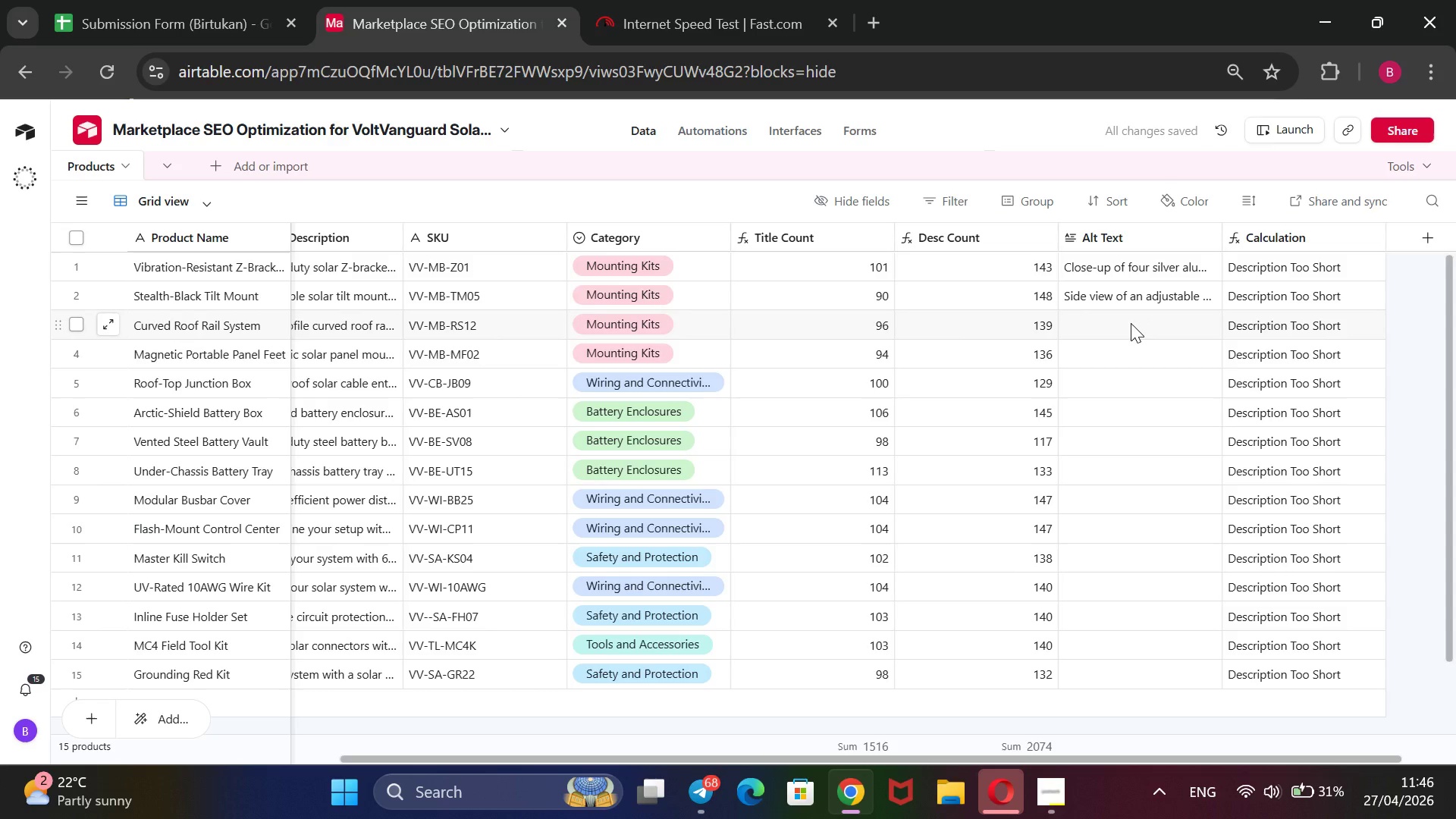 
double_click([1131, 323])
 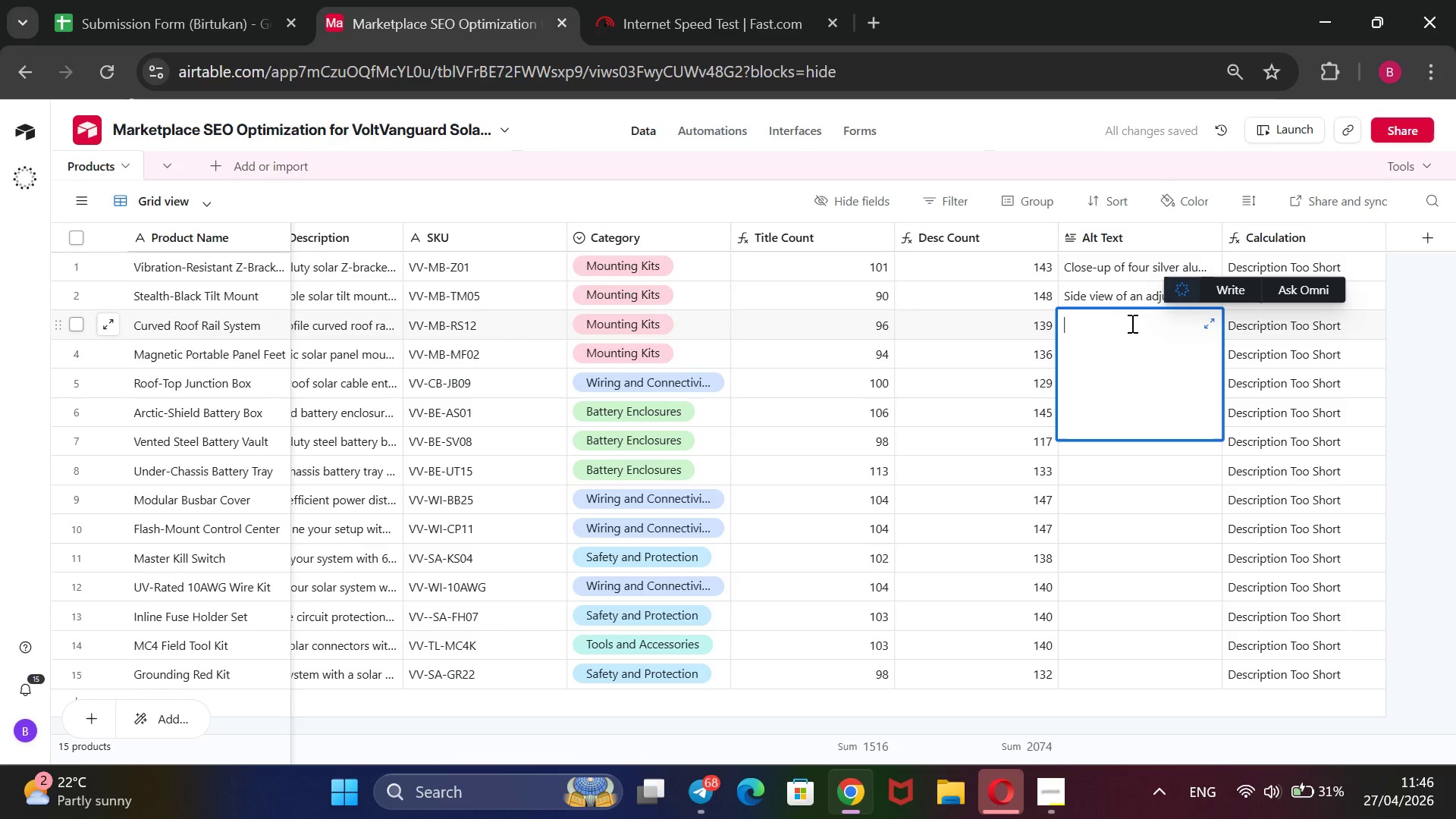 
type(Wide shot of two parallel black roof rails following the aerodynamic curve of a Mercedes Sprine)
key(Backspace)
type(ter camper van.)
 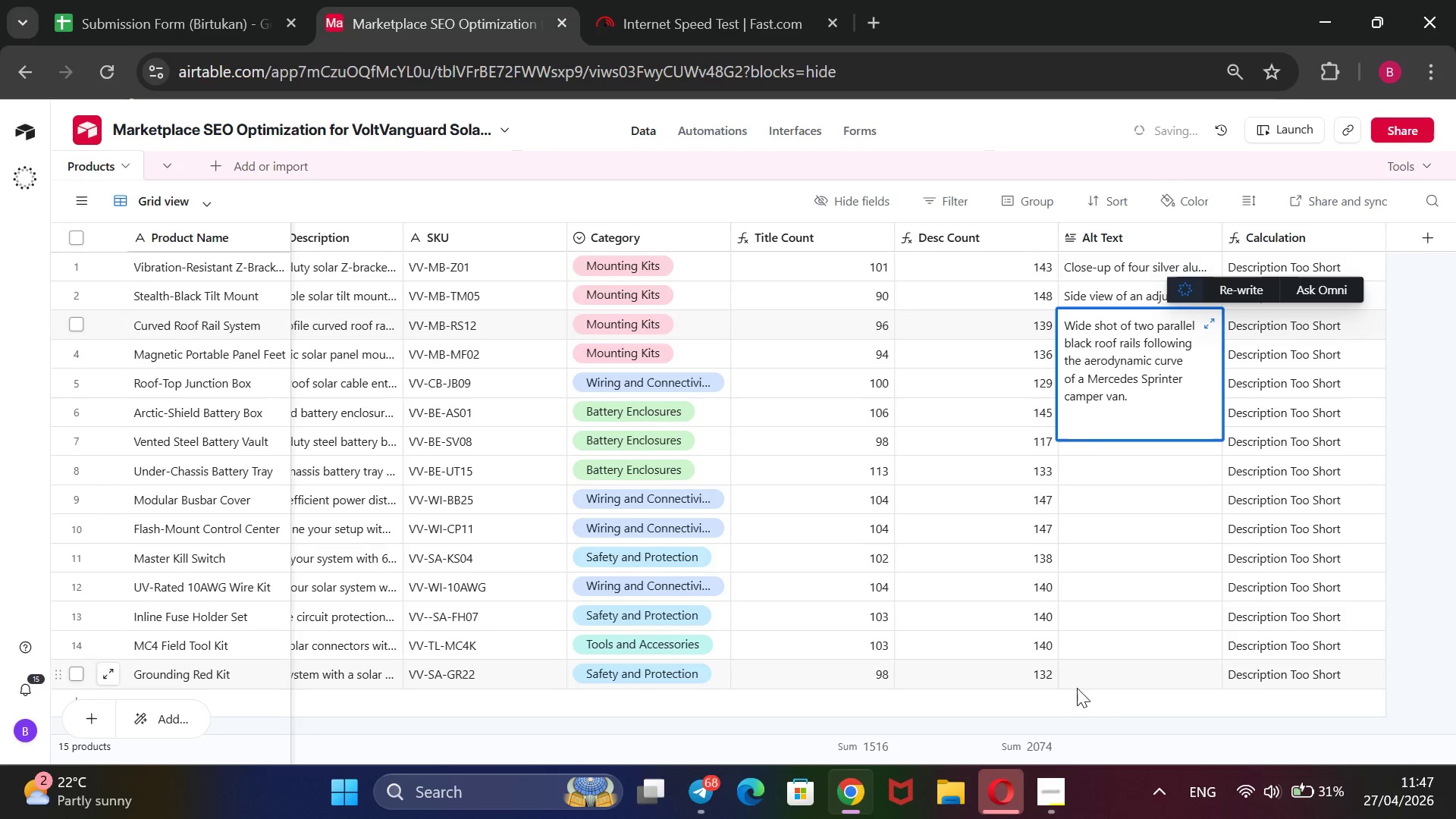 
left_click([1068, 780])